 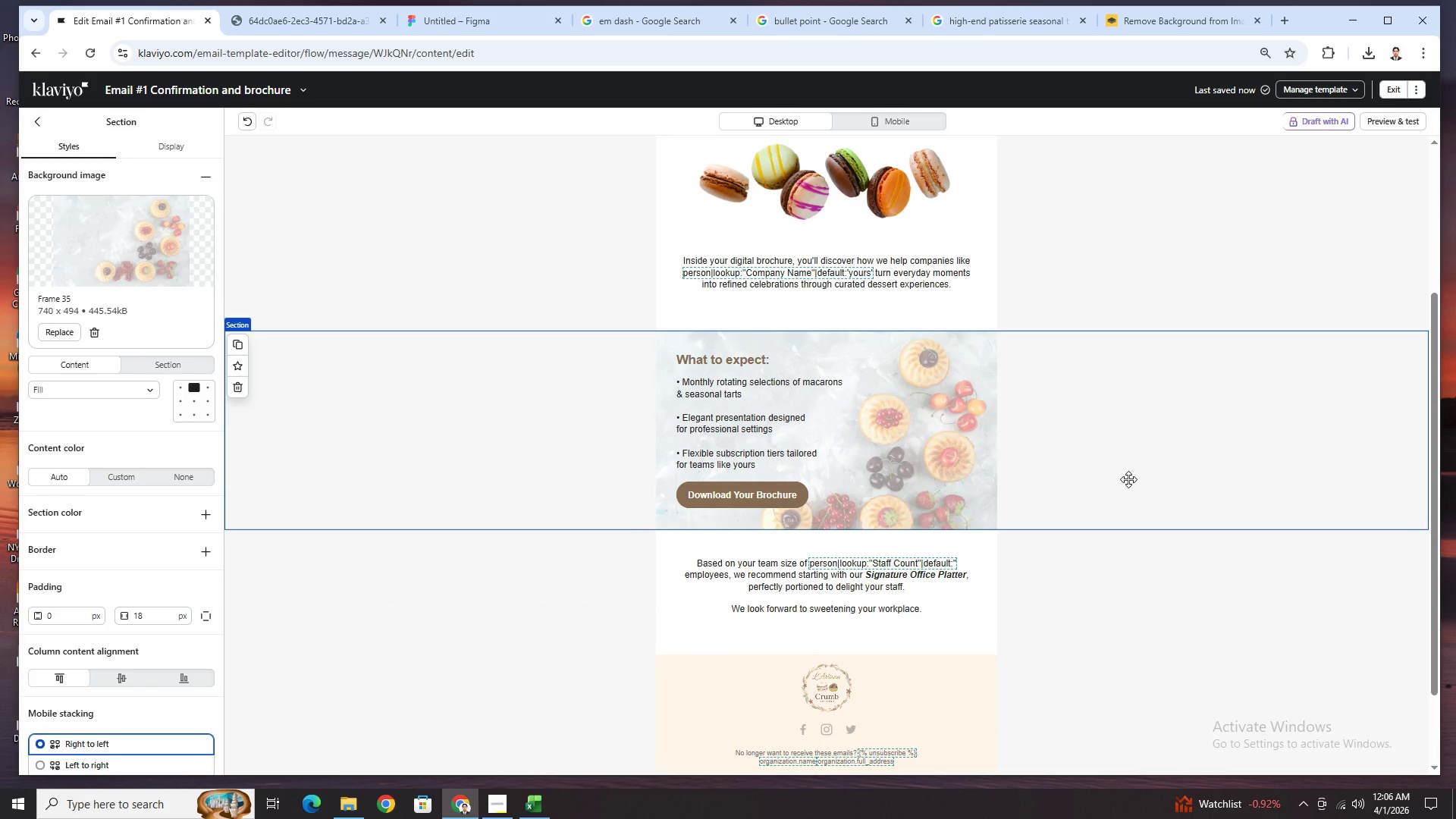 
scroll: coordinate [1134, 478], scroll_direction: up, amount: 2.0
 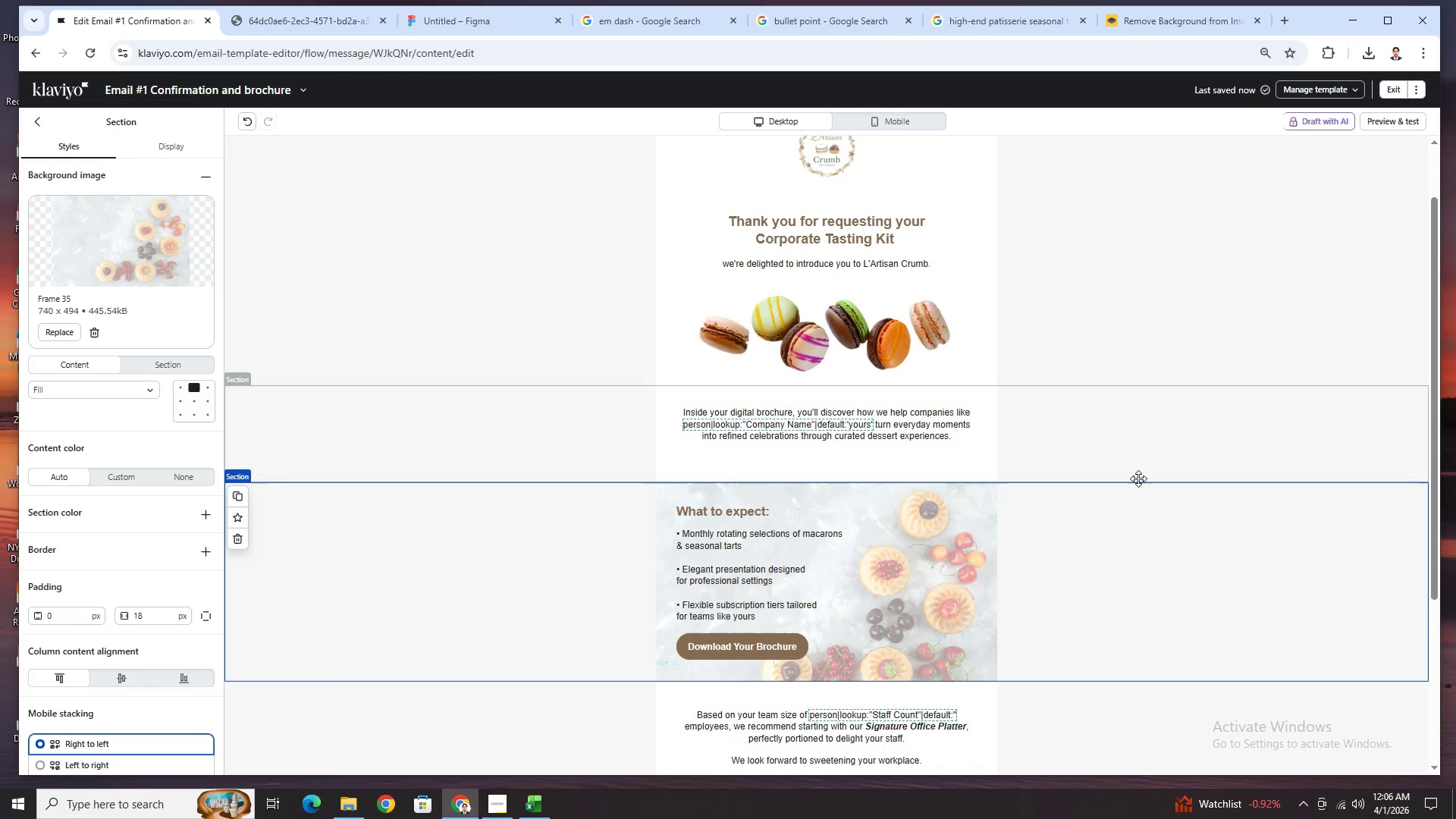 
scroll: coordinate [1153, 570], scroll_direction: down, amount: 5.0
 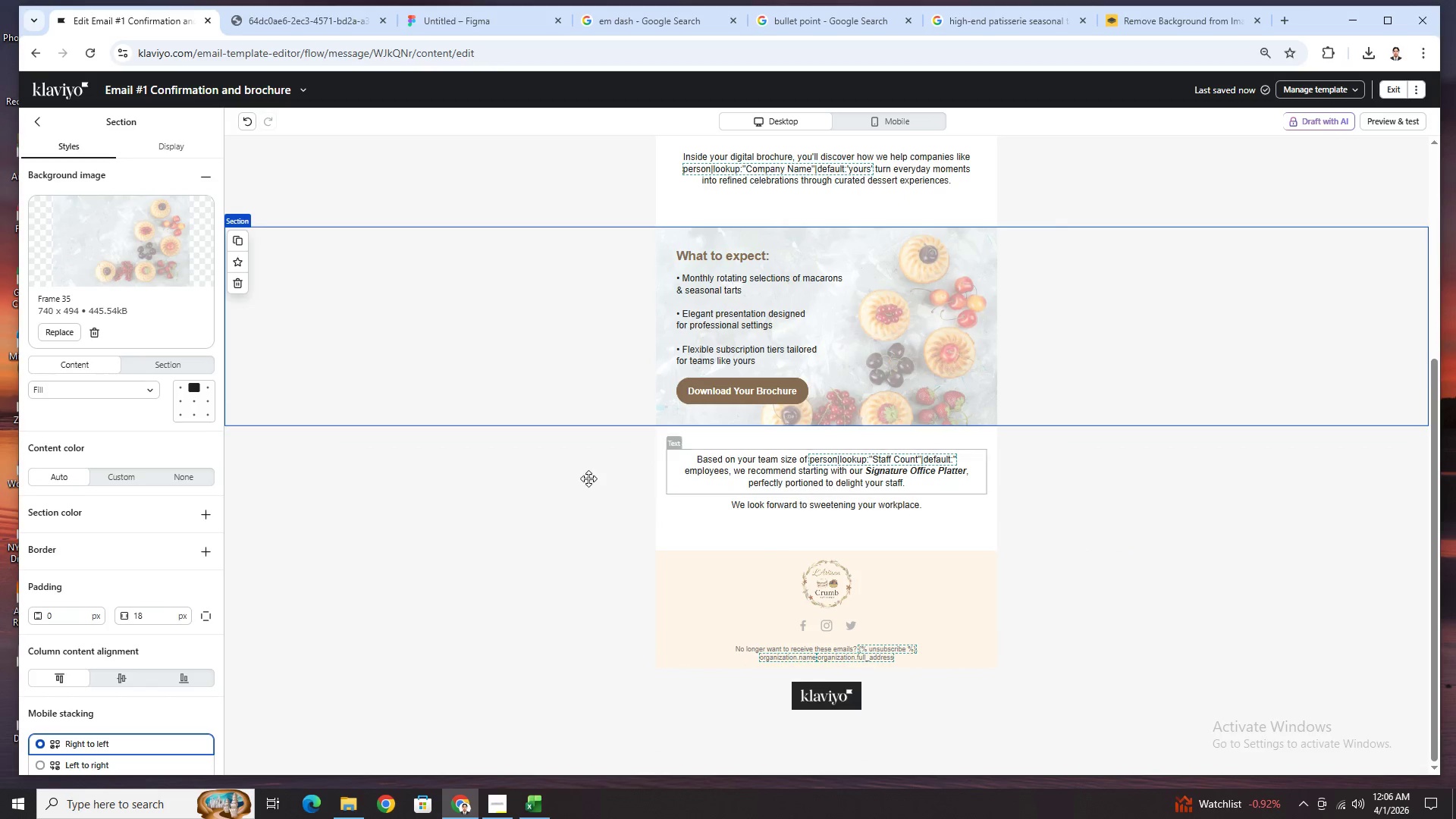 
left_click([708, 447])
 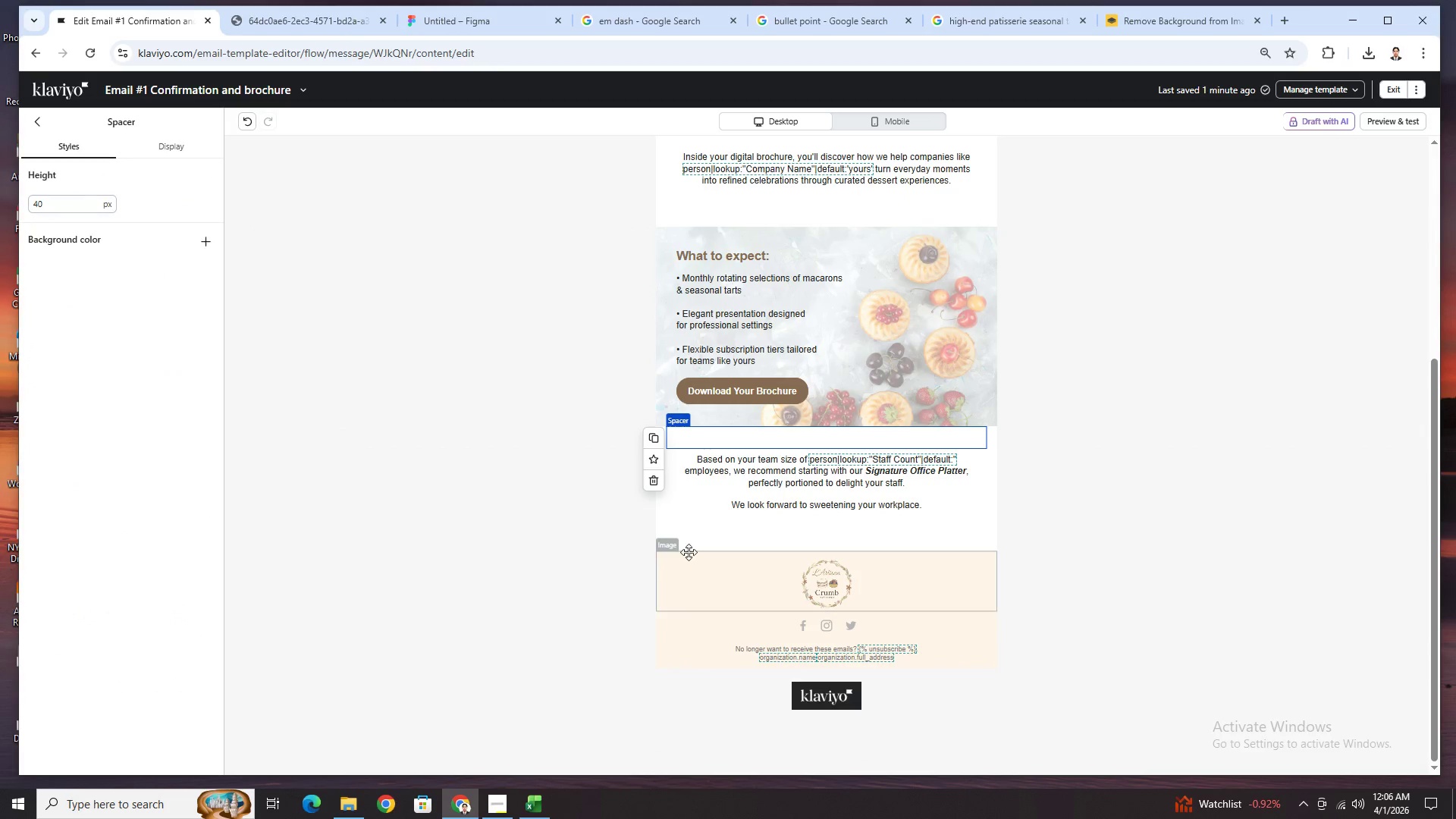 
left_click([722, 527])
 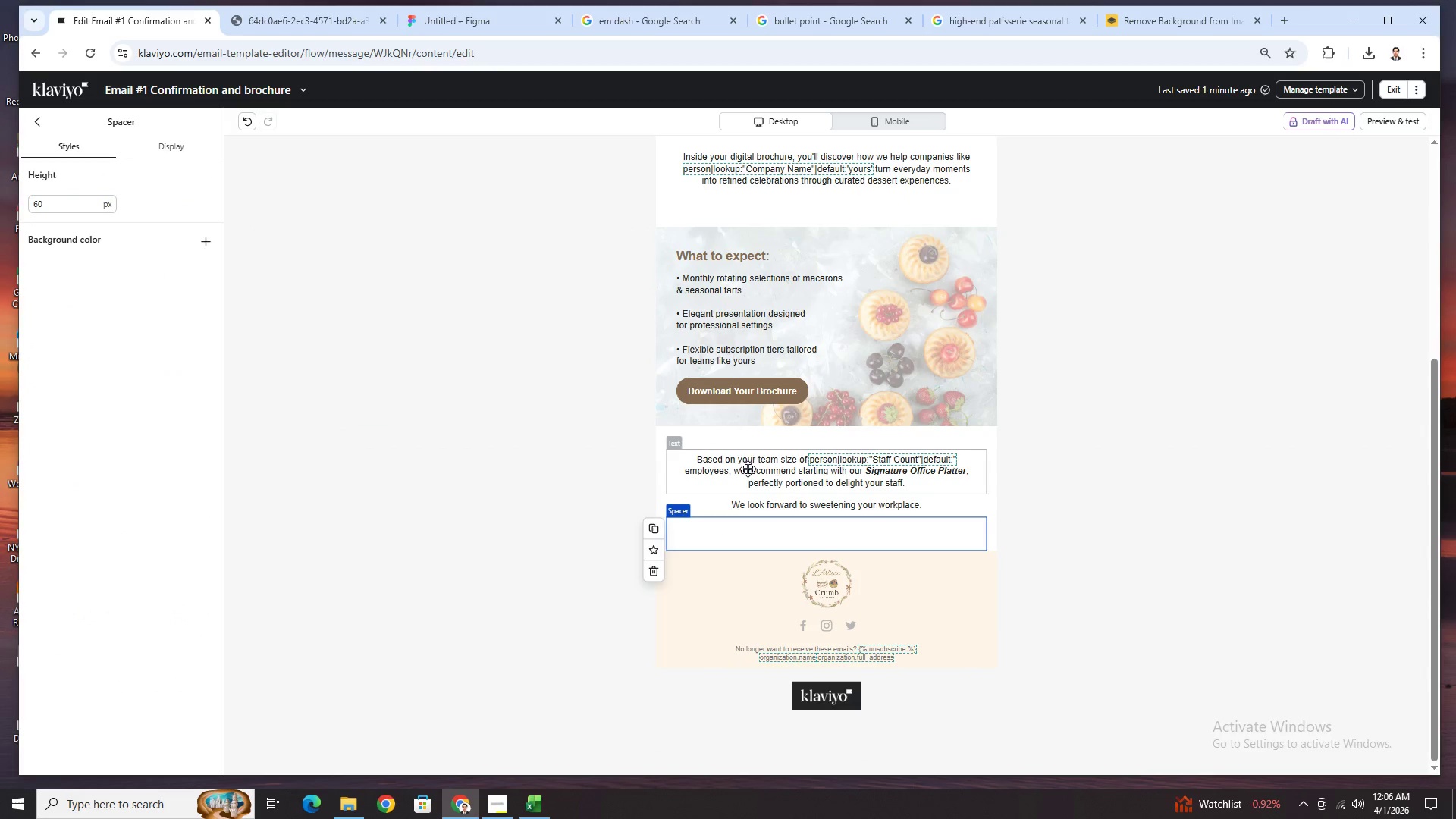 
left_click([752, 441])
 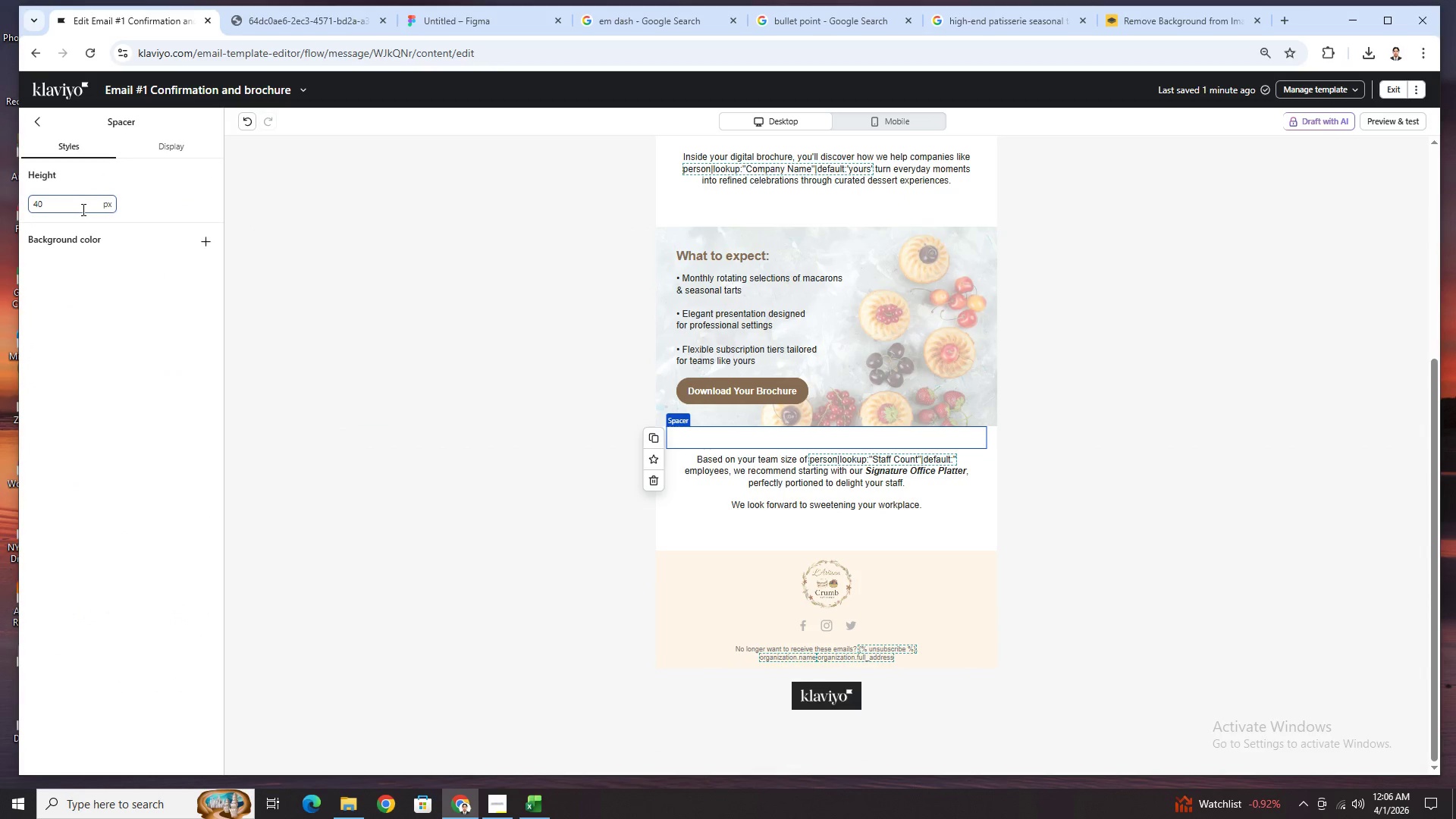 
double_click([82, 209])
 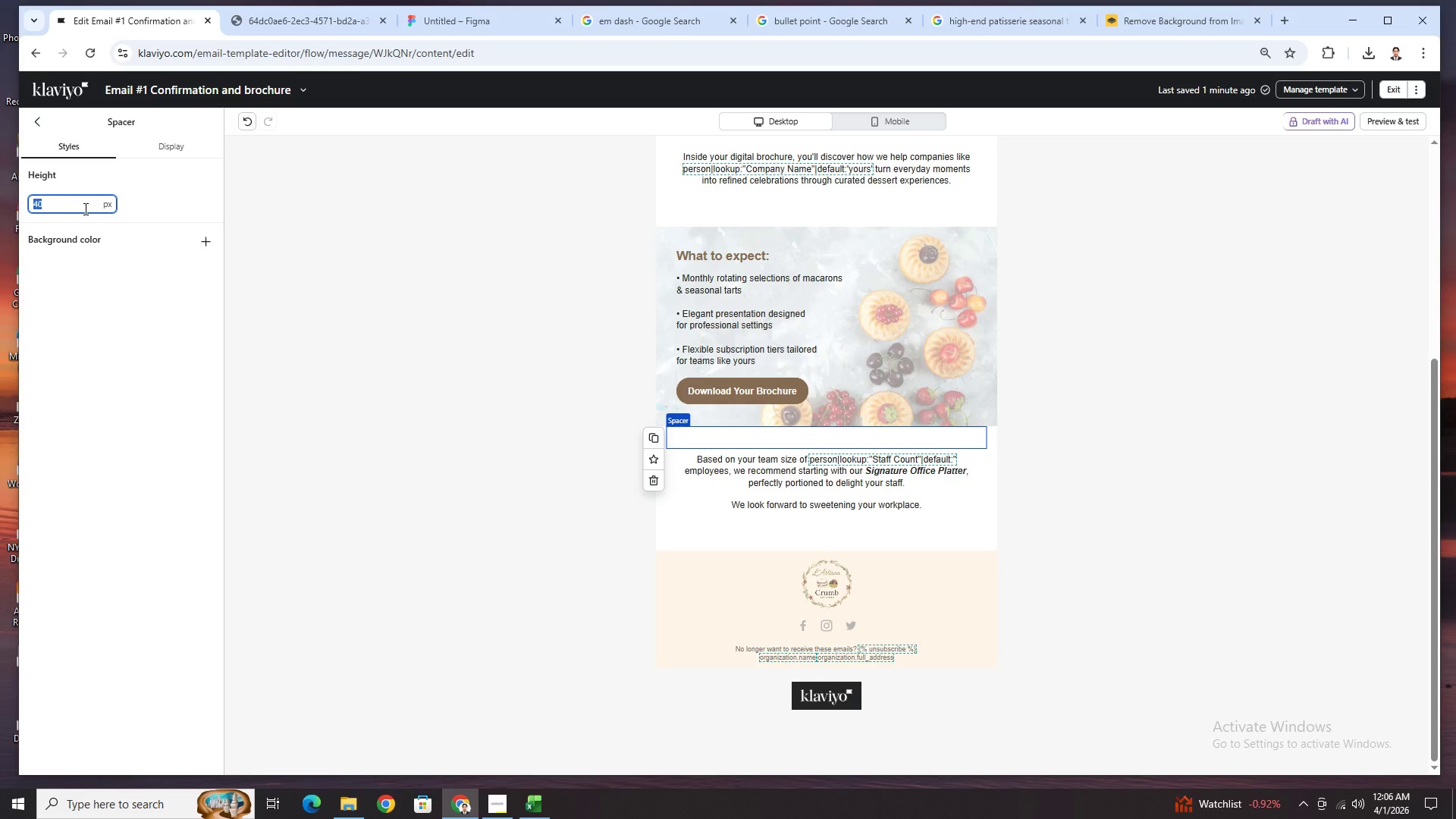 
key(Numpad6)
 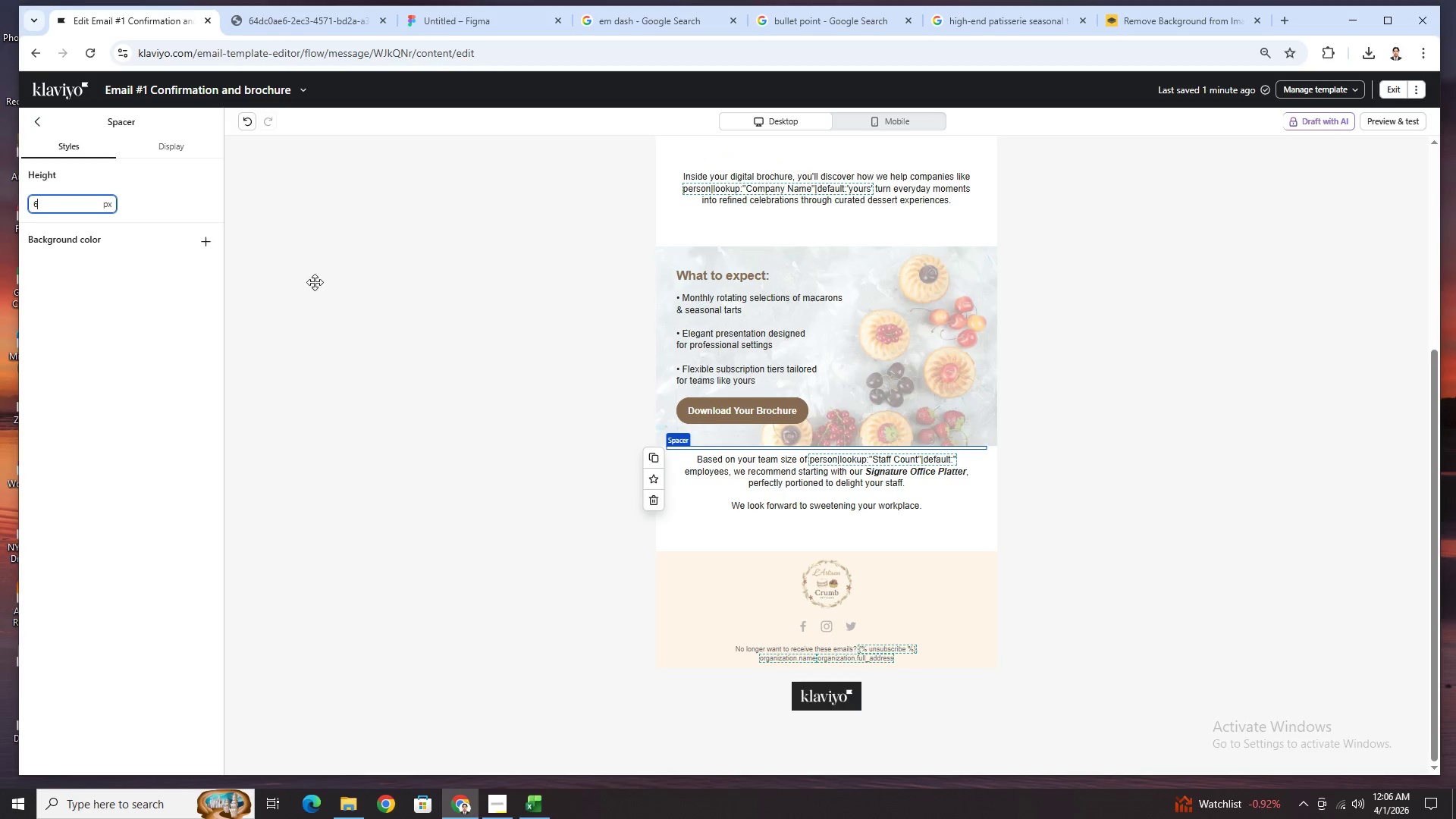 
key(Numpad0)
 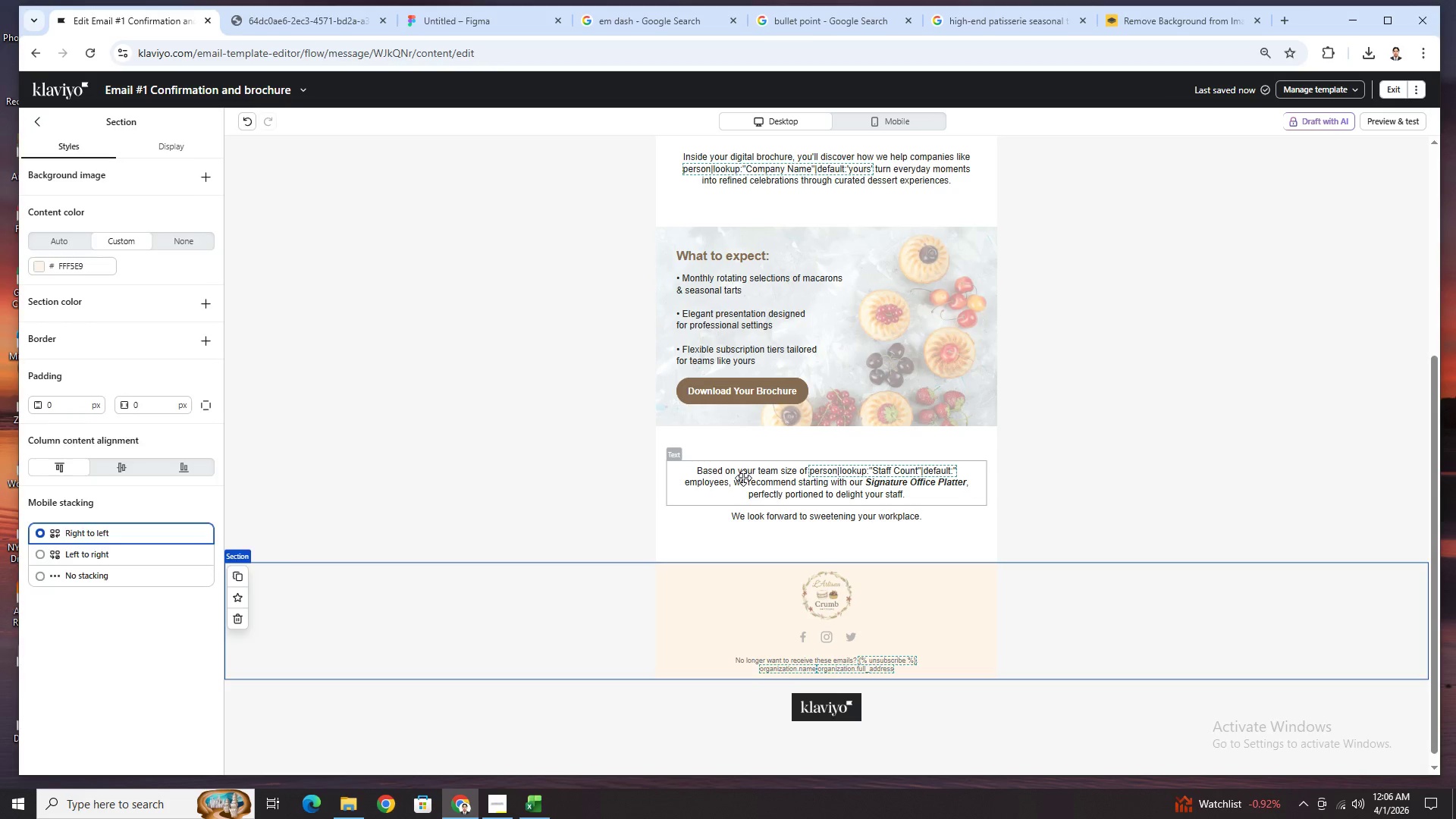 
left_click([582, 481])
 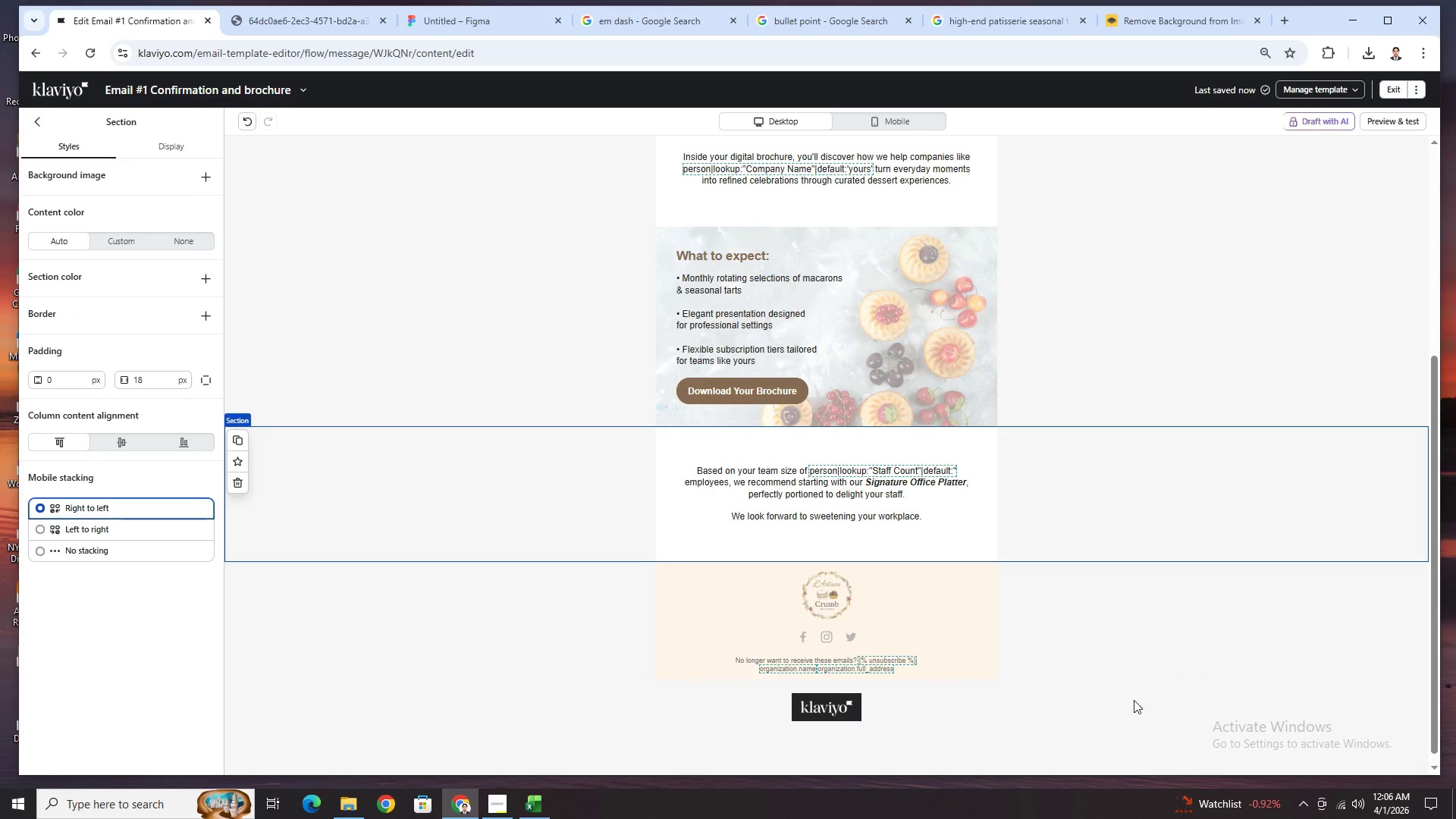 
scroll: coordinate [1123, 647], scroll_direction: up, amount: 2.0
 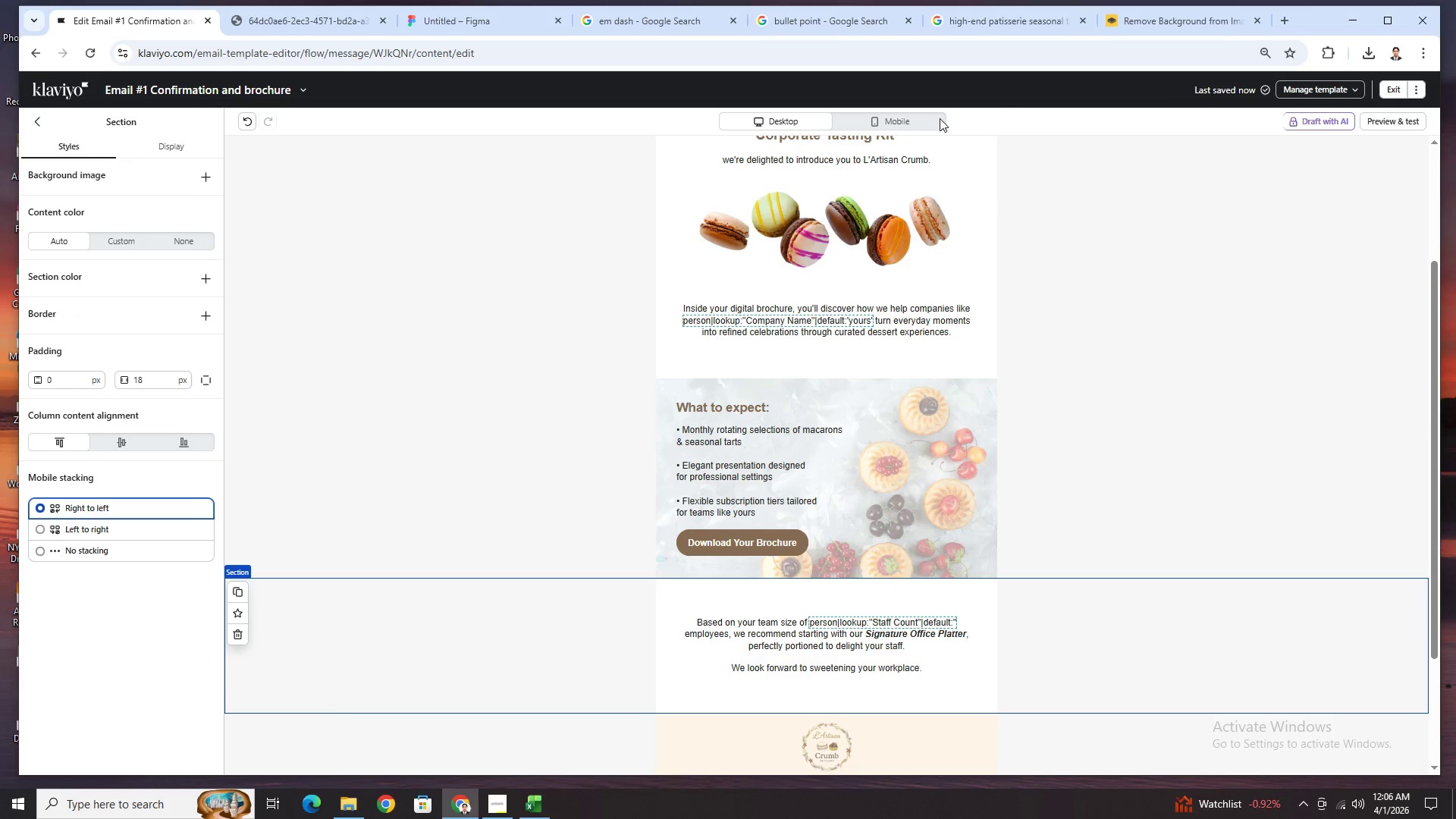 
left_click([897, 121])
 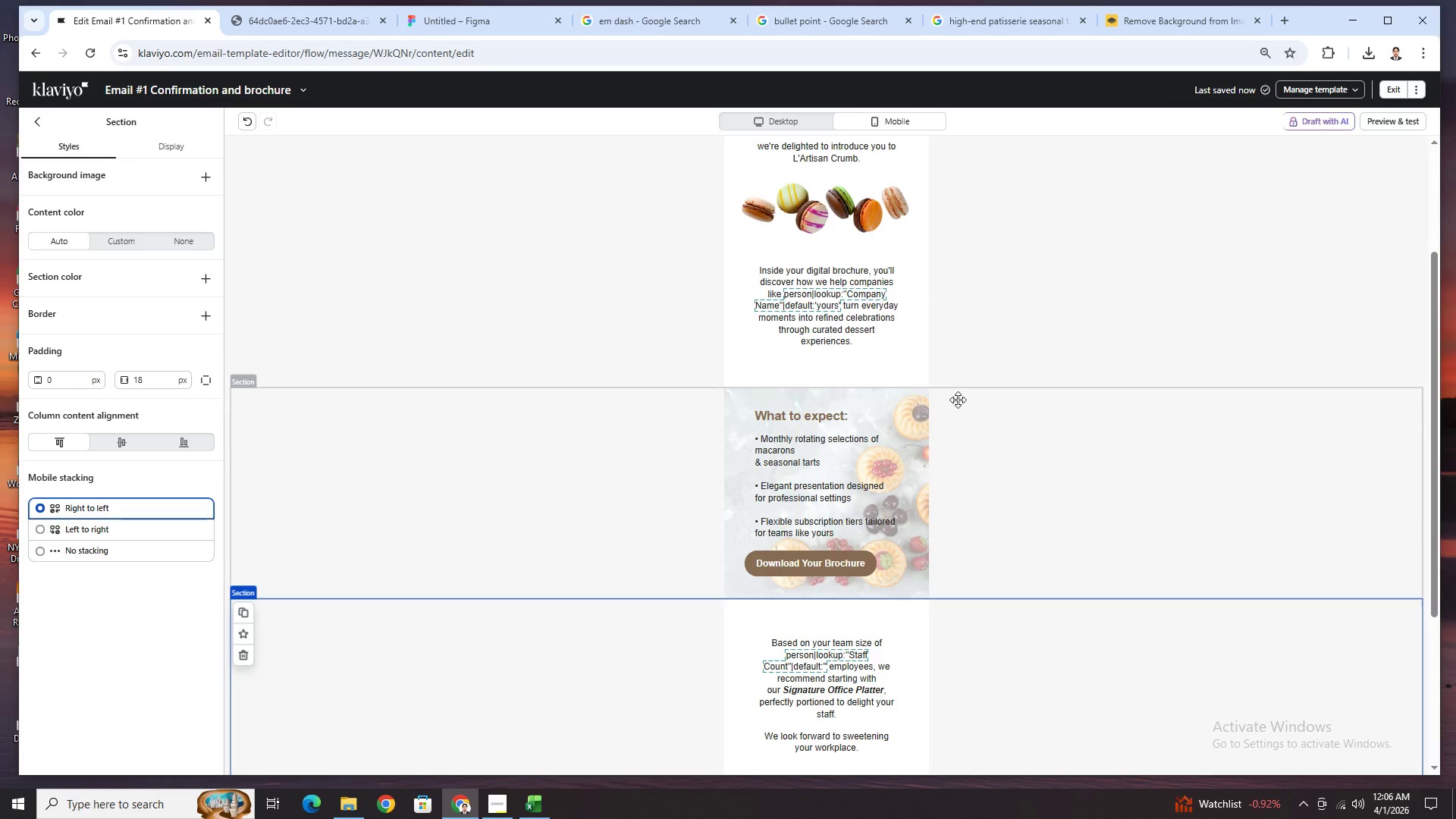 
scroll: coordinate [996, 422], scroll_direction: up, amount: 4.0
 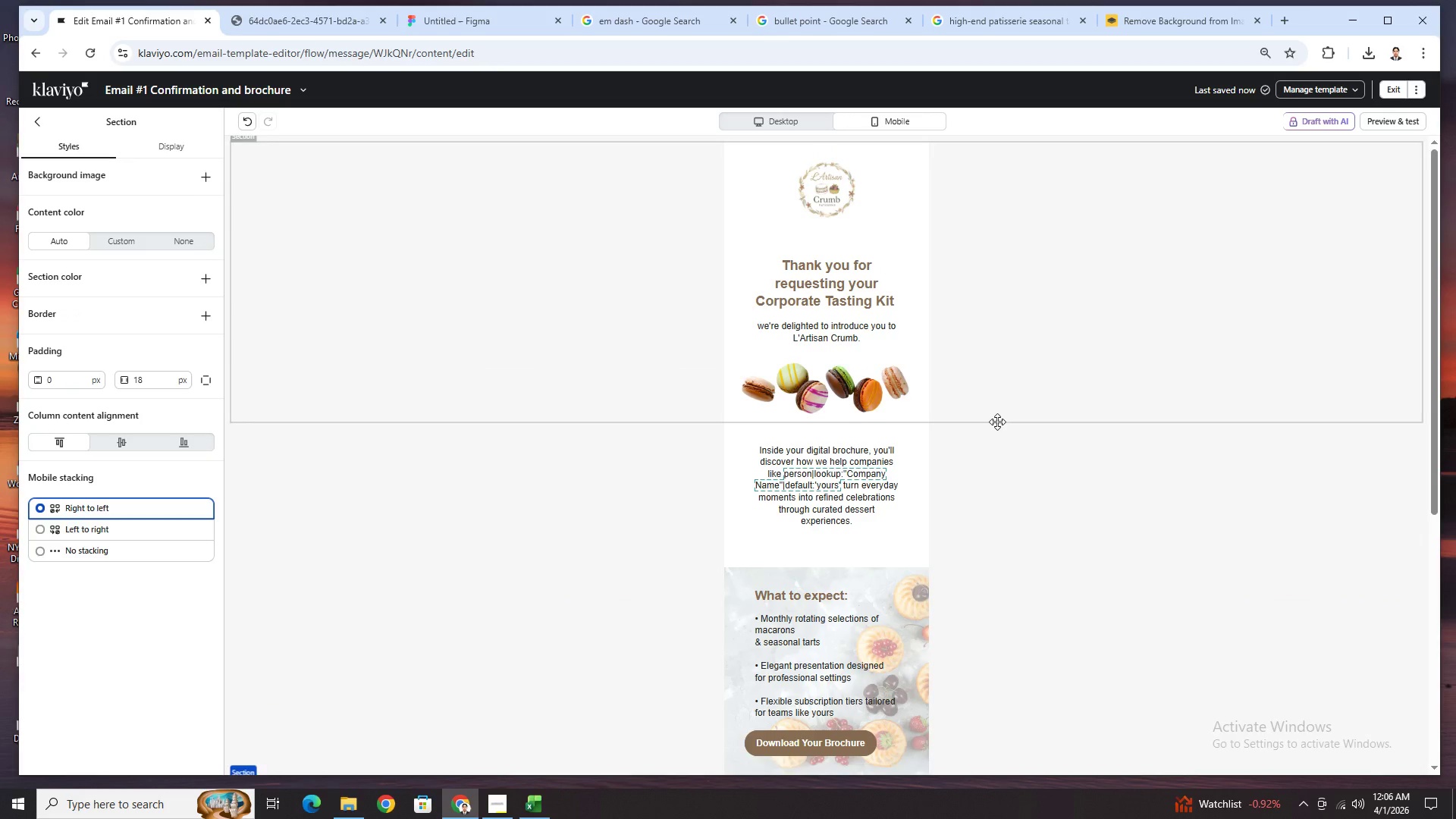 
scroll: coordinate [1025, 463], scroll_direction: down, amount: 7.0
 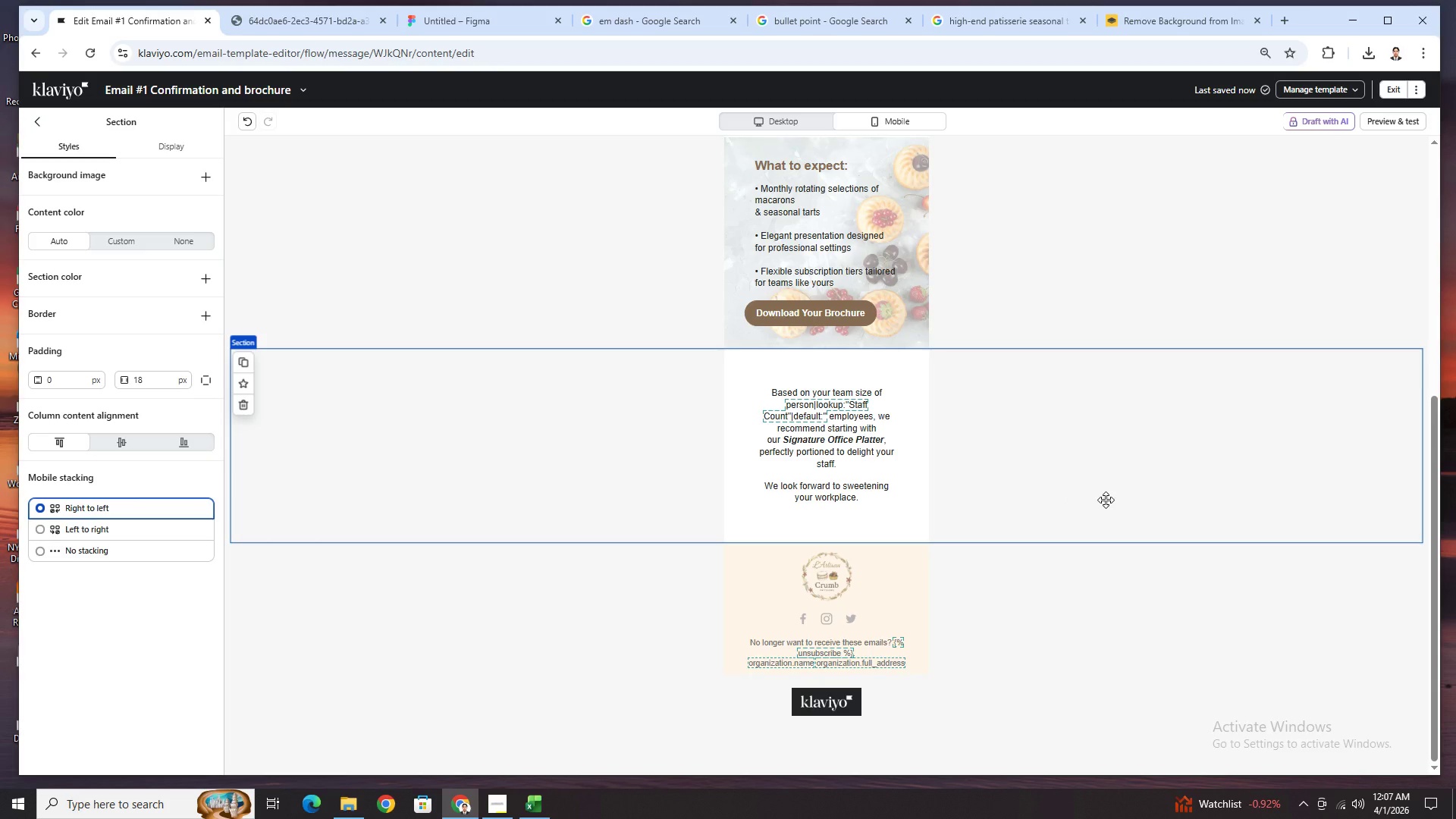 
wait(6.47)
 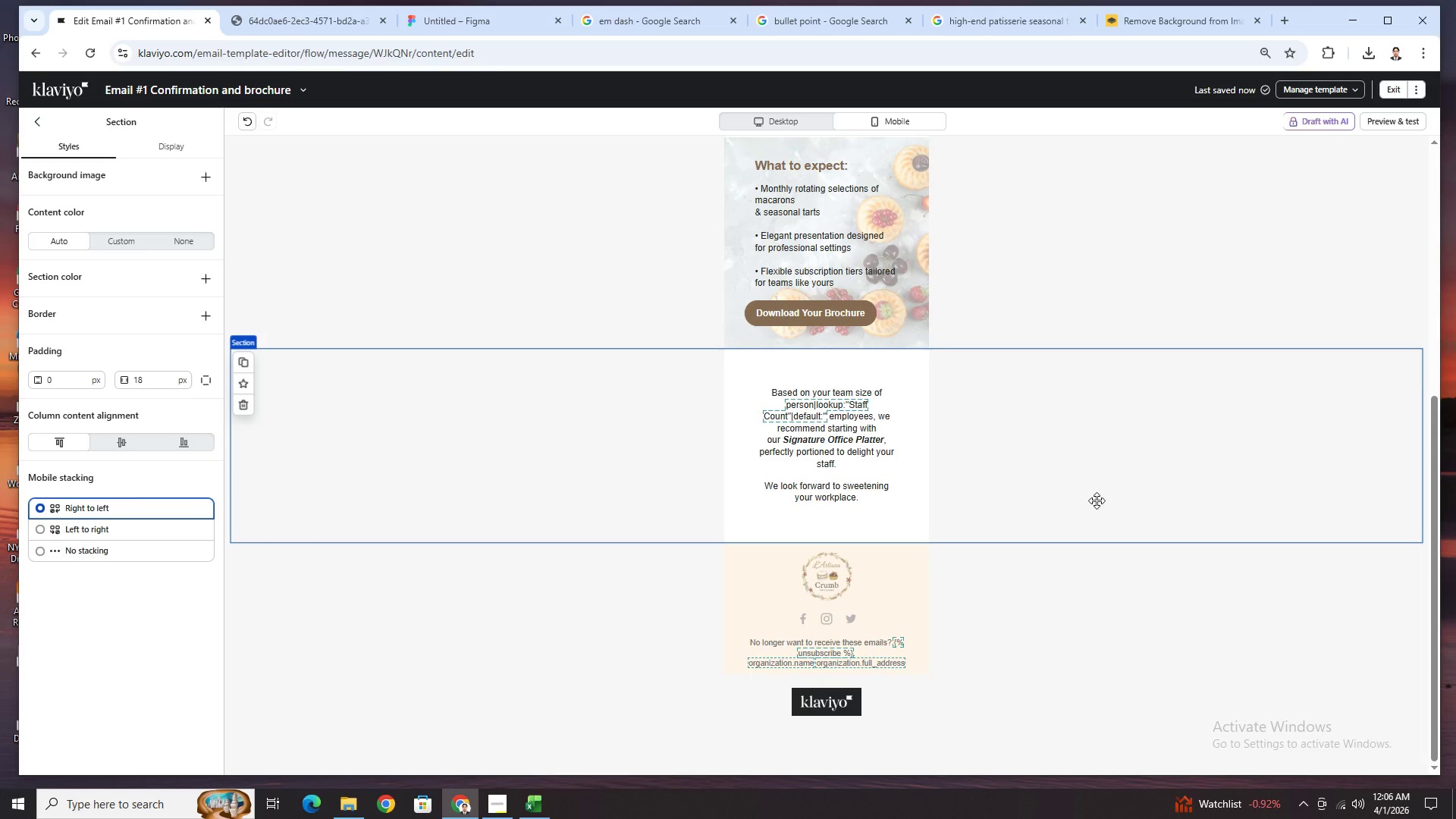 
scroll: coordinate [1106, 500], scroll_direction: up, amount: 5.0
 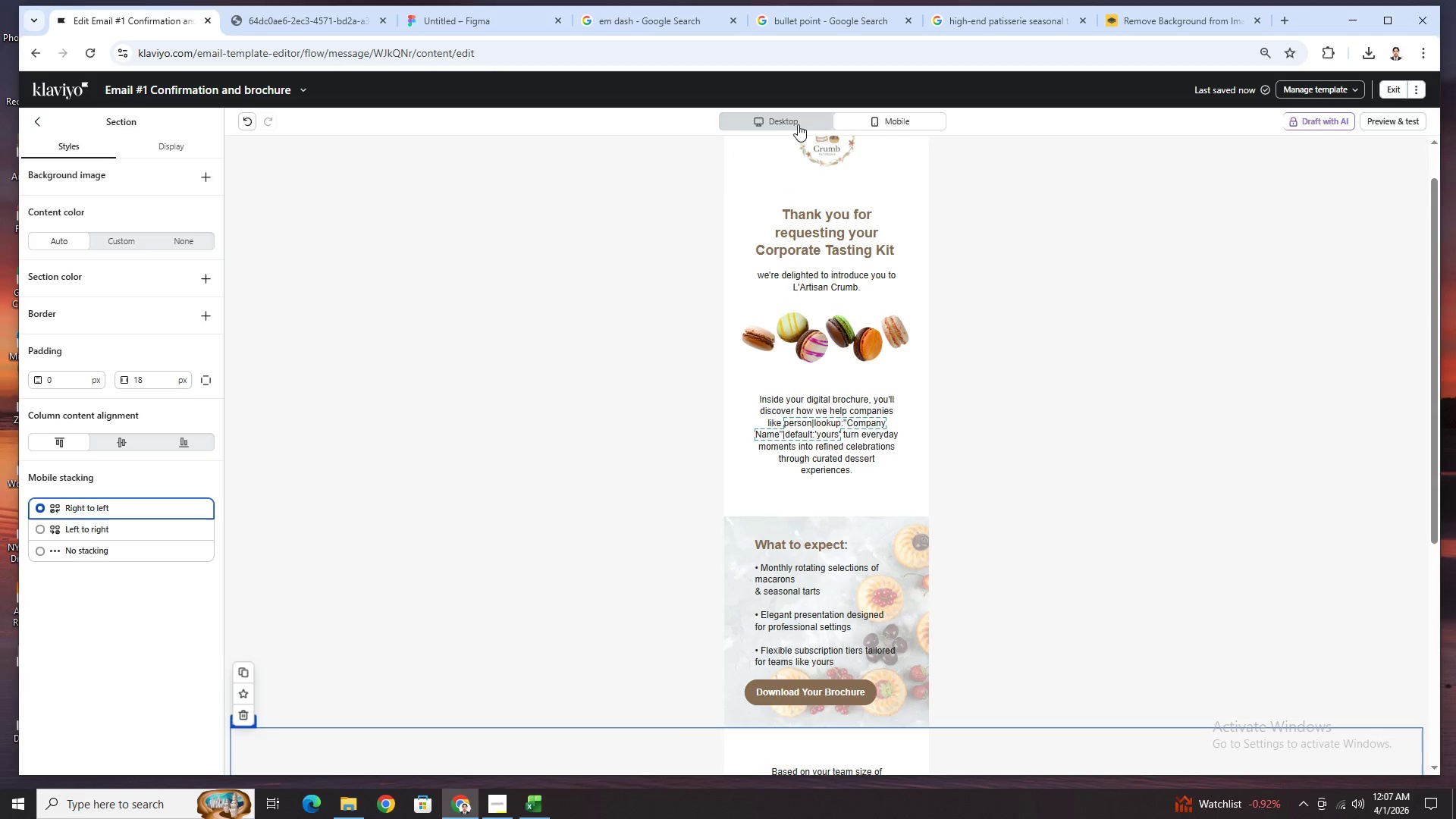 
left_click([796, 122])
 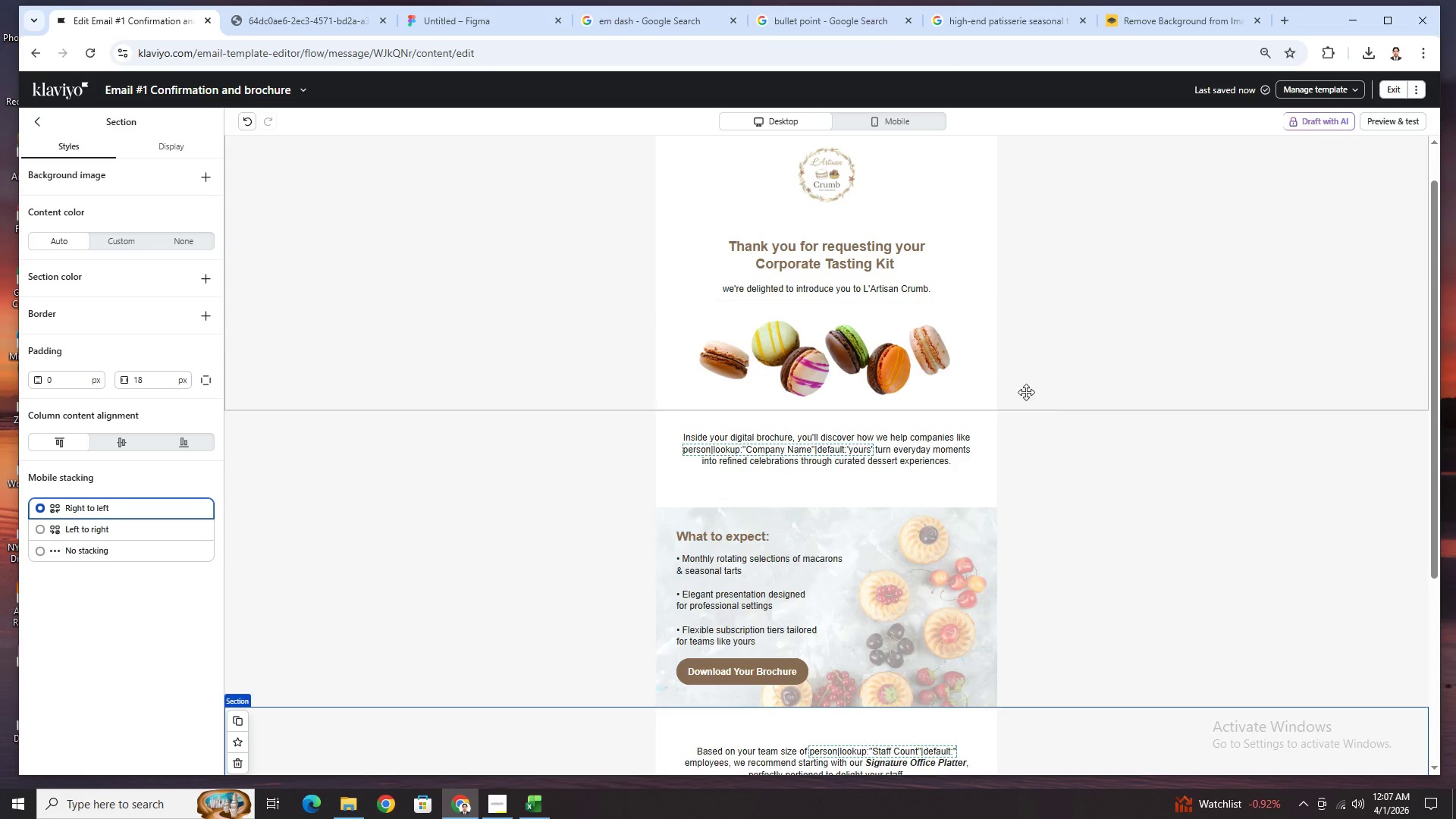 
scroll: coordinate [1055, 424], scroll_direction: down, amount: 5.0
 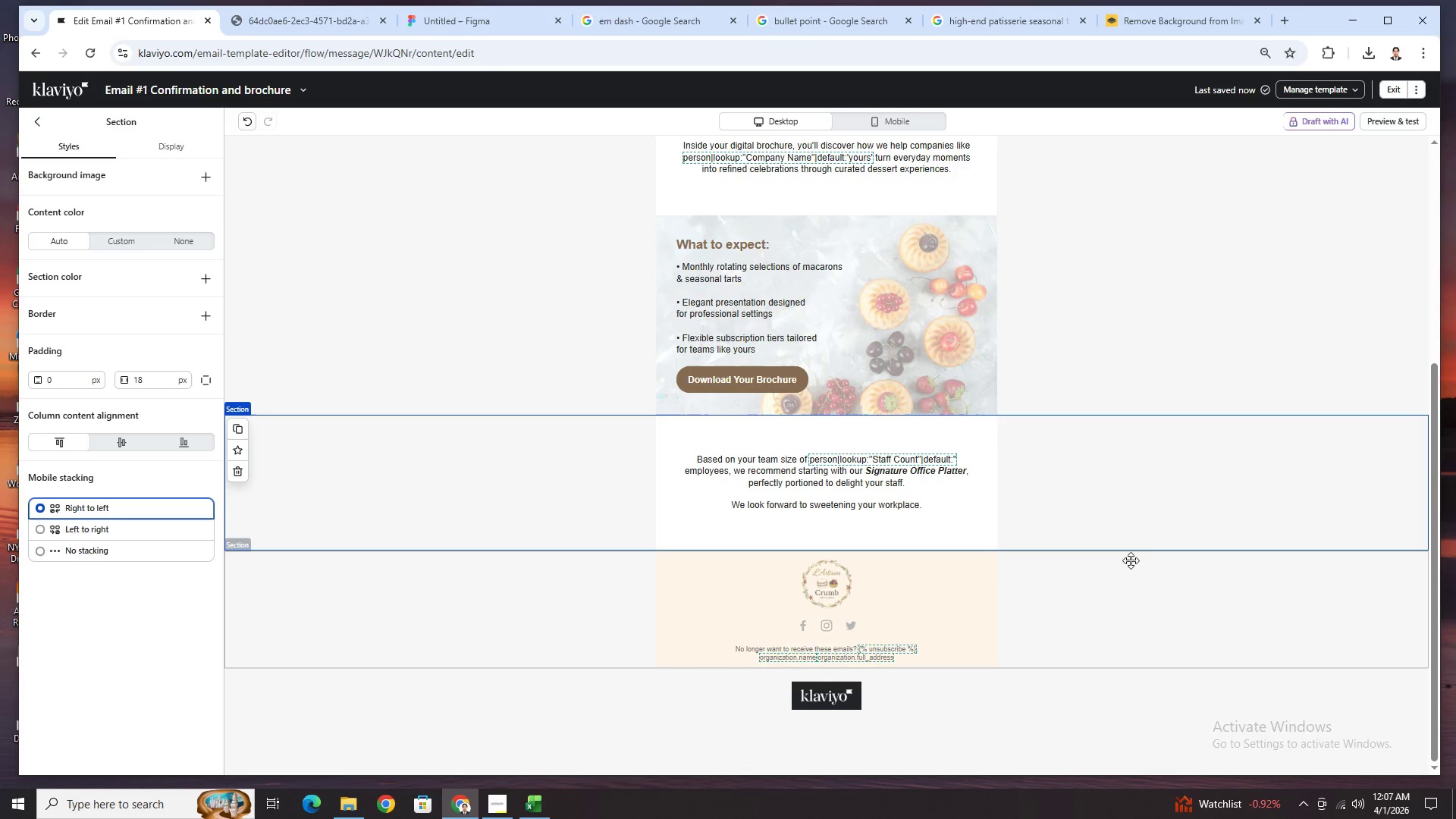 
scroll: coordinate [1156, 543], scroll_direction: up, amount: 5.0
 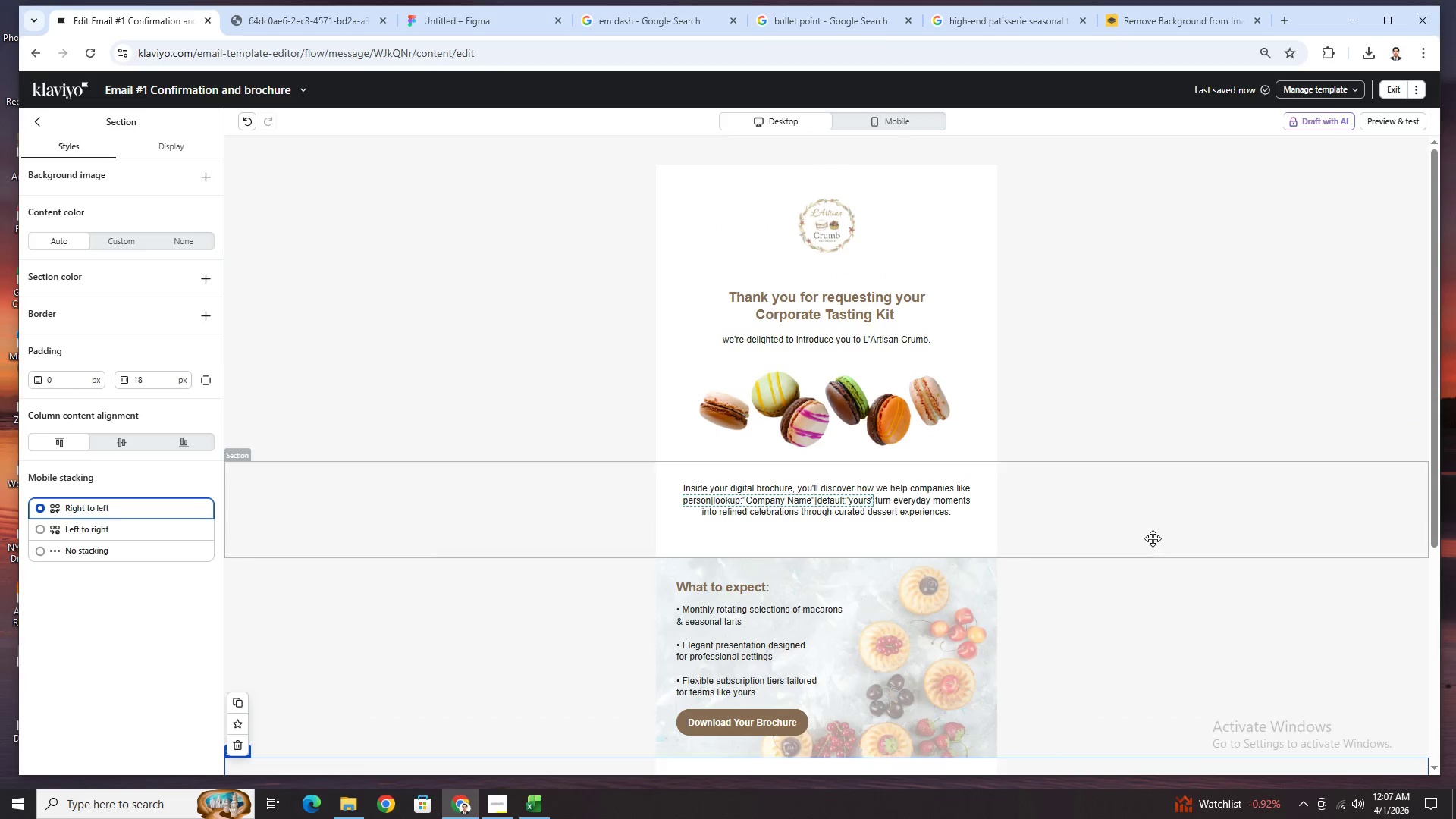 
scroll: coordinate [1153, 538], scroll_direction: down, amount: 6.0
 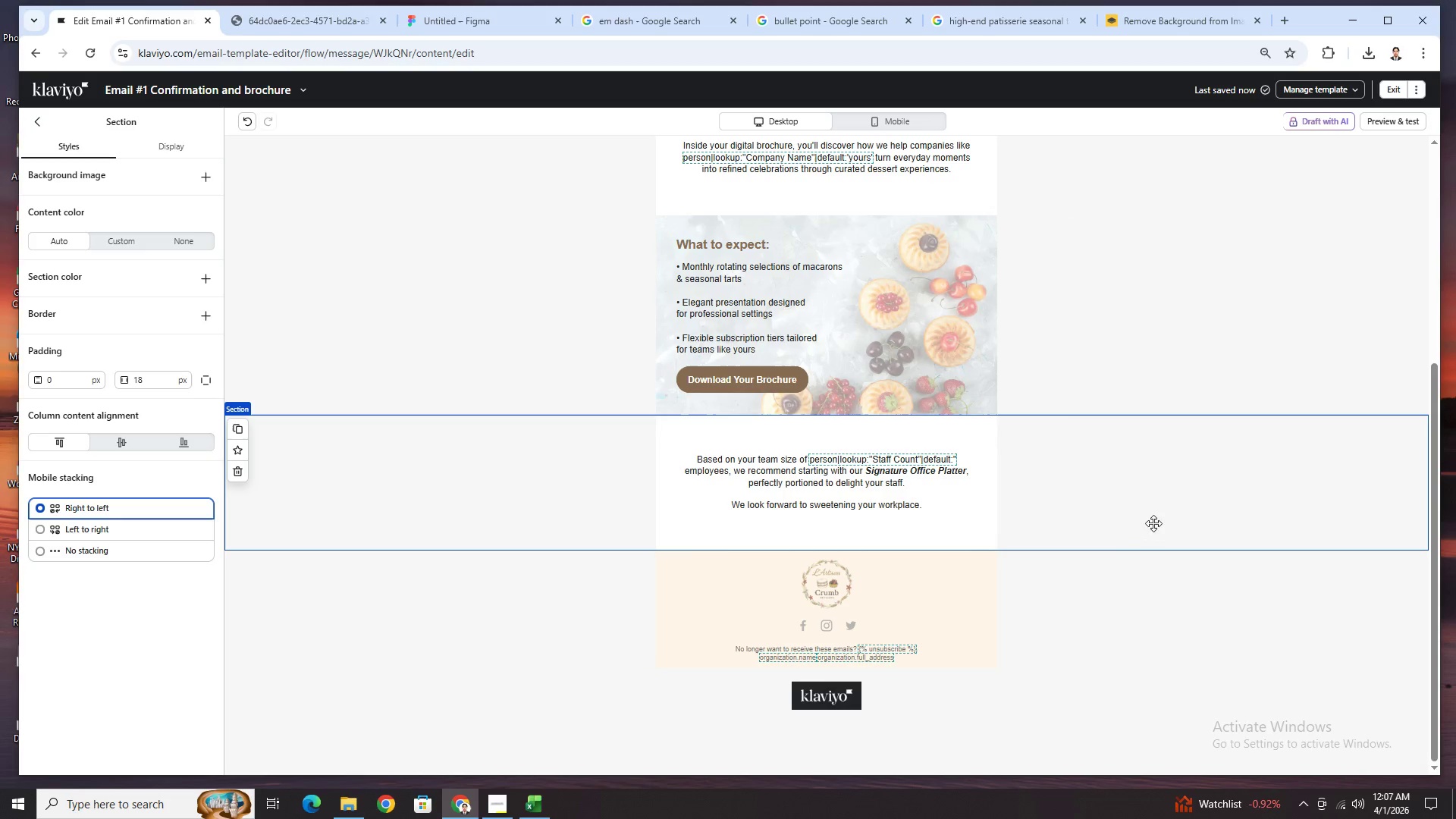 
scroll: coordinate [1155, 514], scroll_direction: up, amount: 6.0
 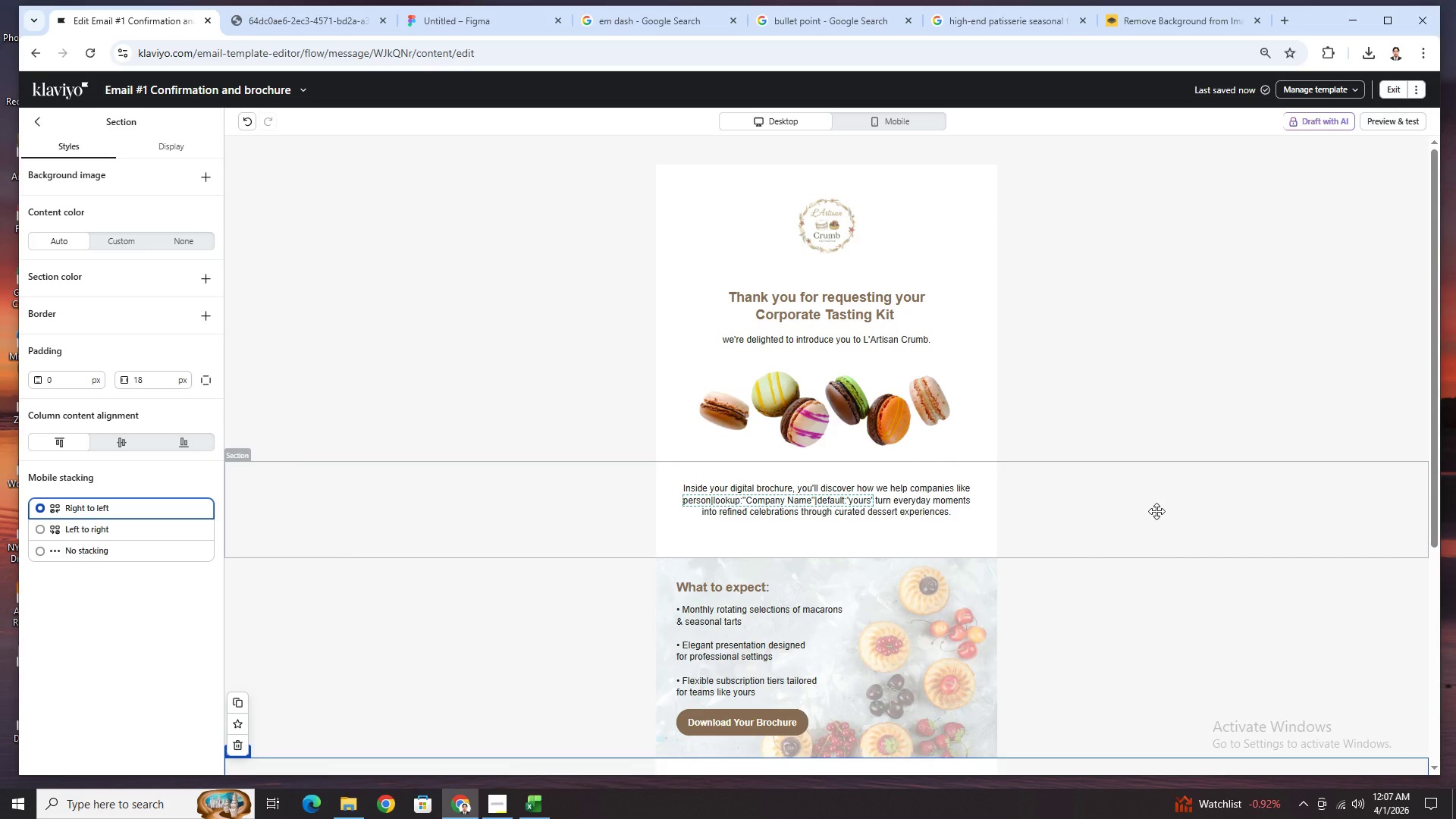 
scroll: coordinate [1156, 511], scroll_direction: down, amount: 9.0
 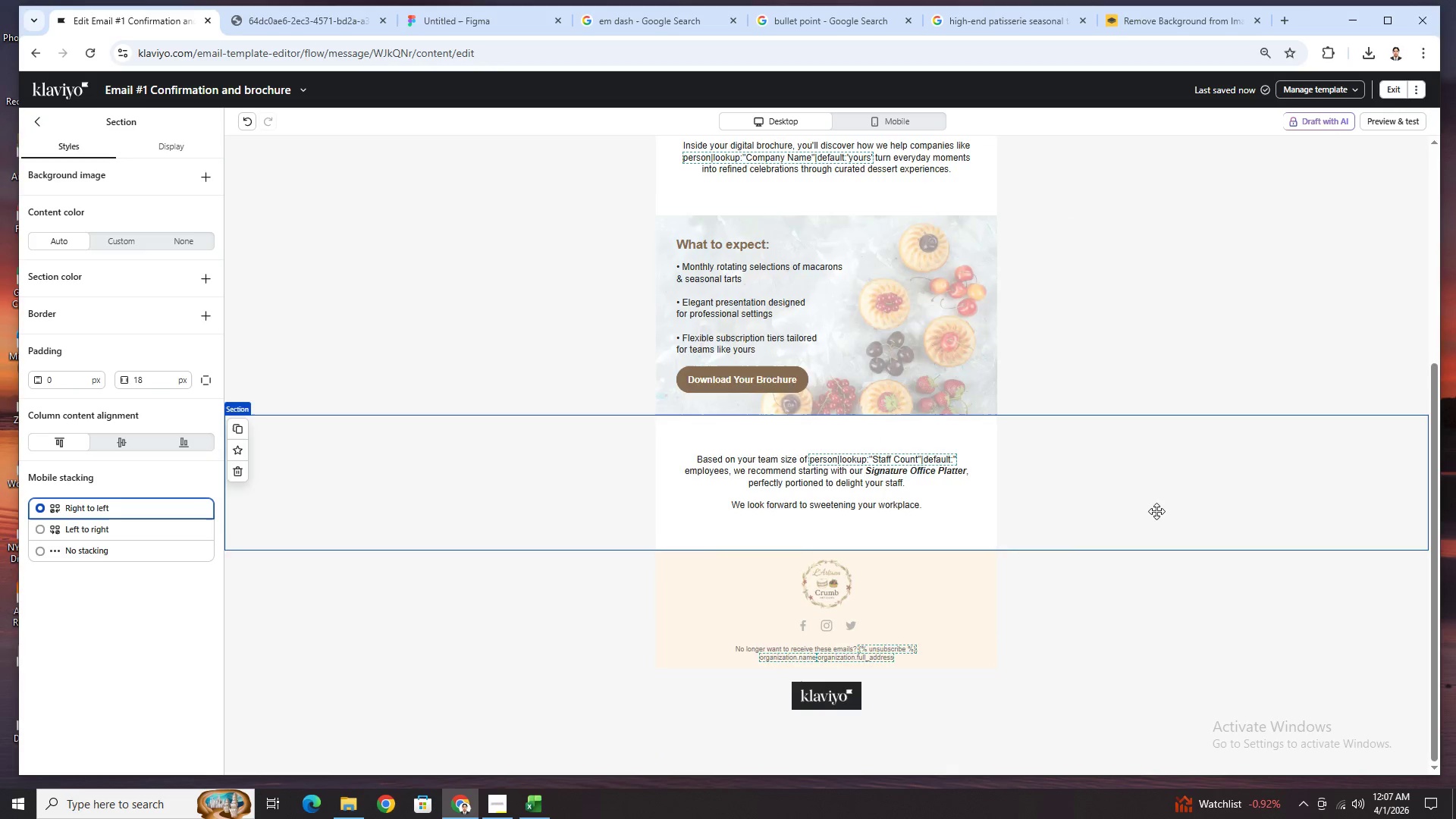 
scroll: coordinate [1134, 617], scroll_direction: up, amount: 9.0
 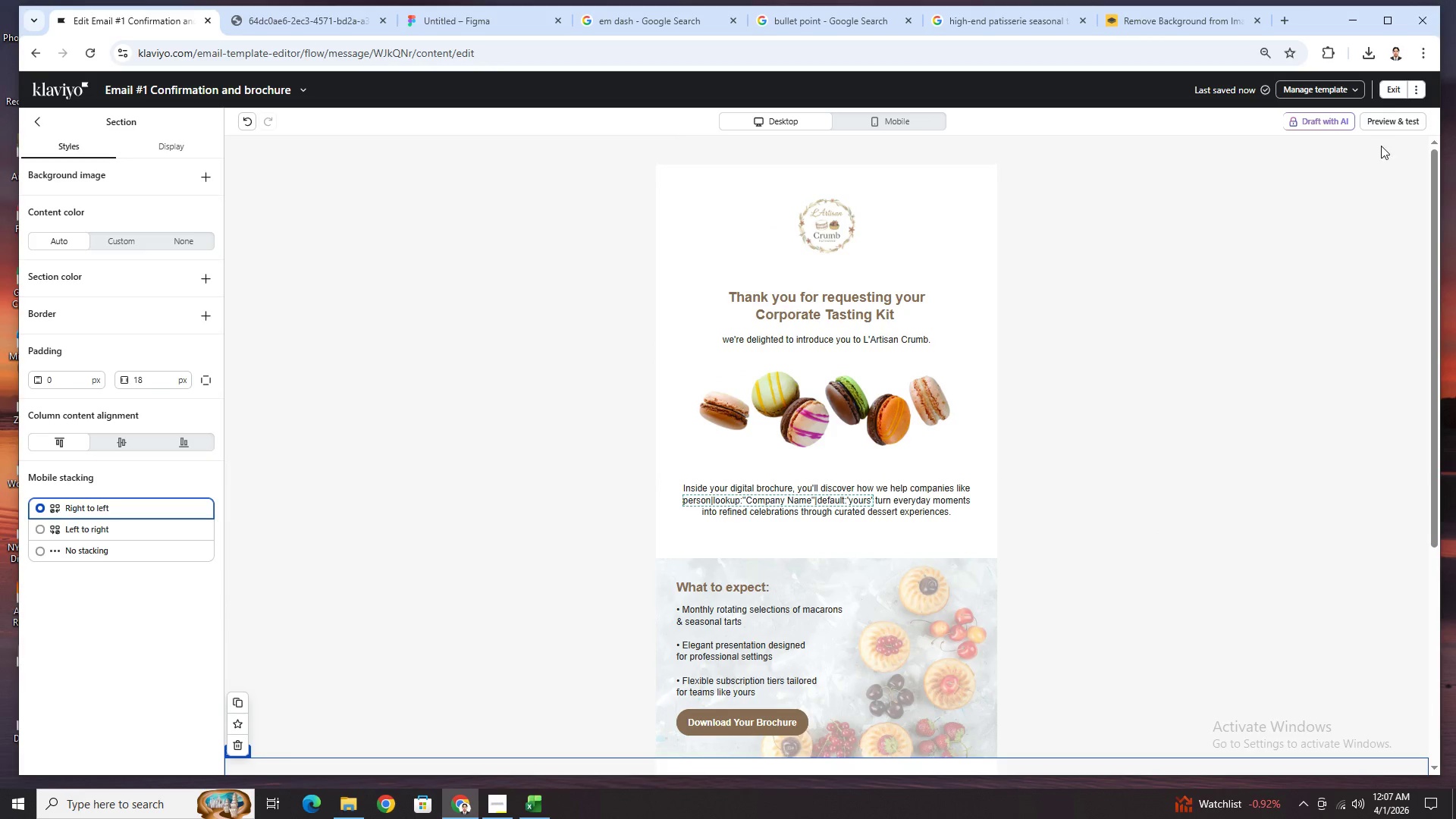 
left_click([1384, 127])
 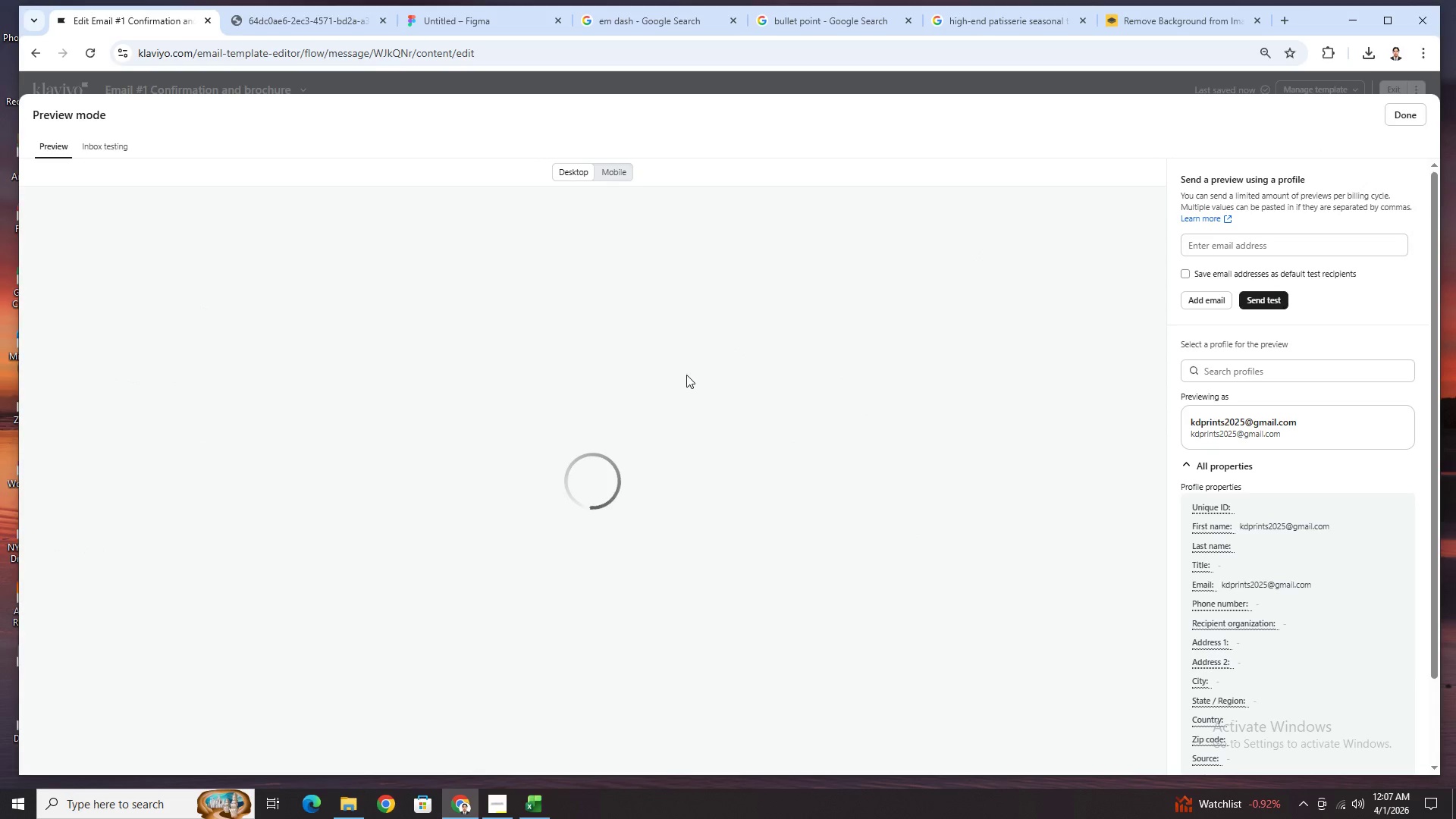 
scroll: coordinate [710, 444], scroll_direction: down, amount: 6.0
 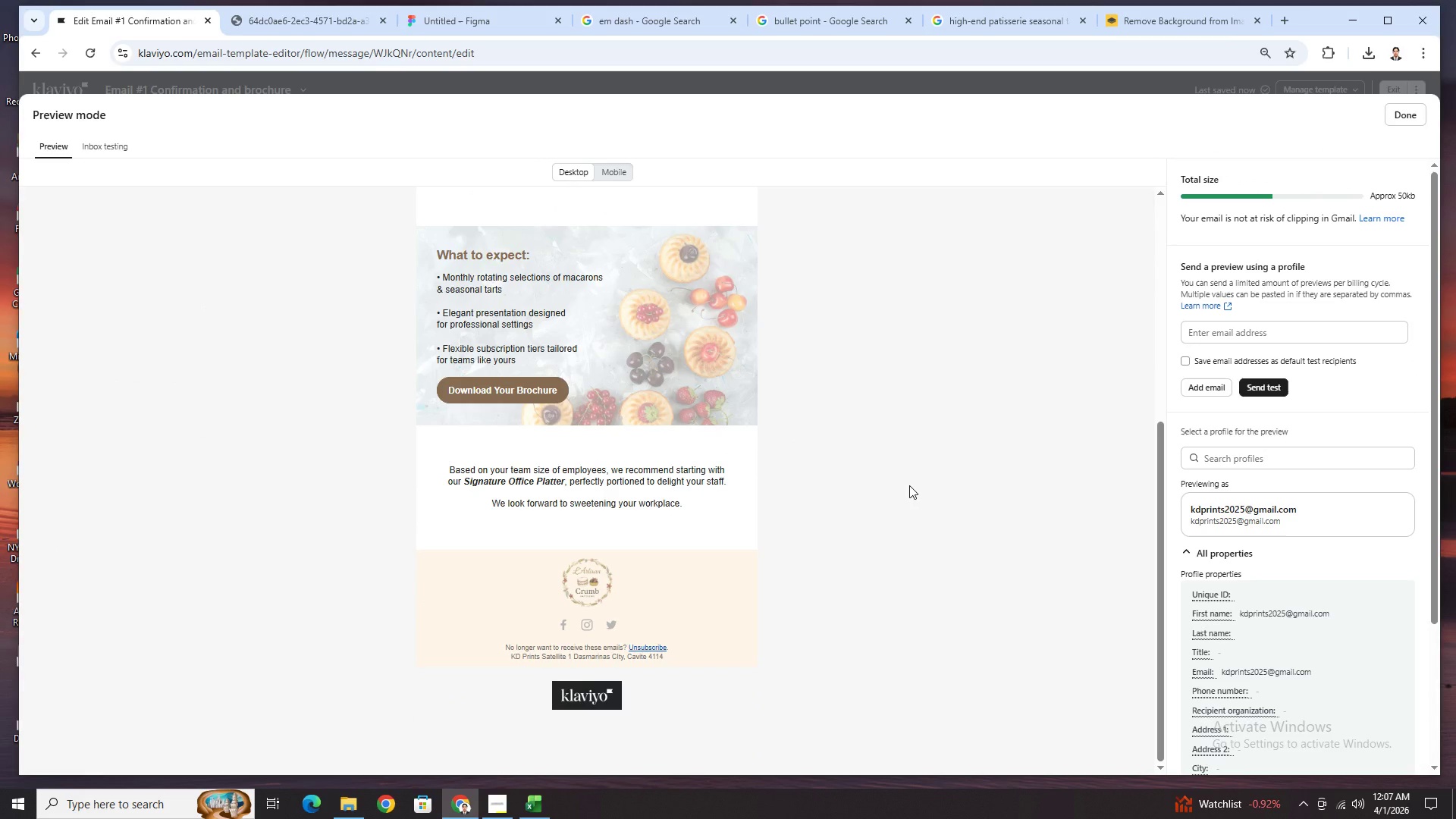 
scroll: coordinate [909, 485], scroll_direction: up, amount: 2.0
 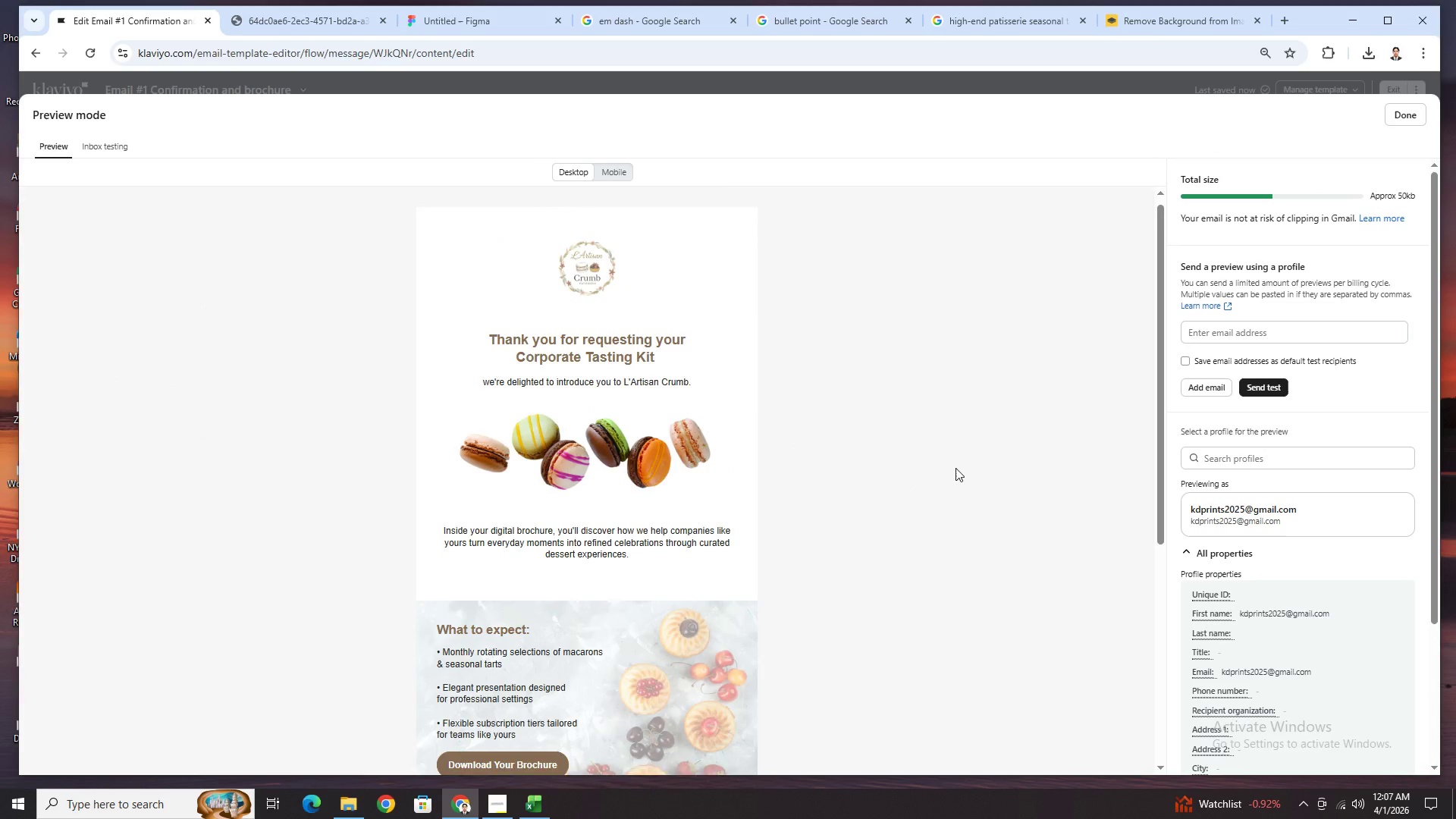 
left_click([1423, 114])
 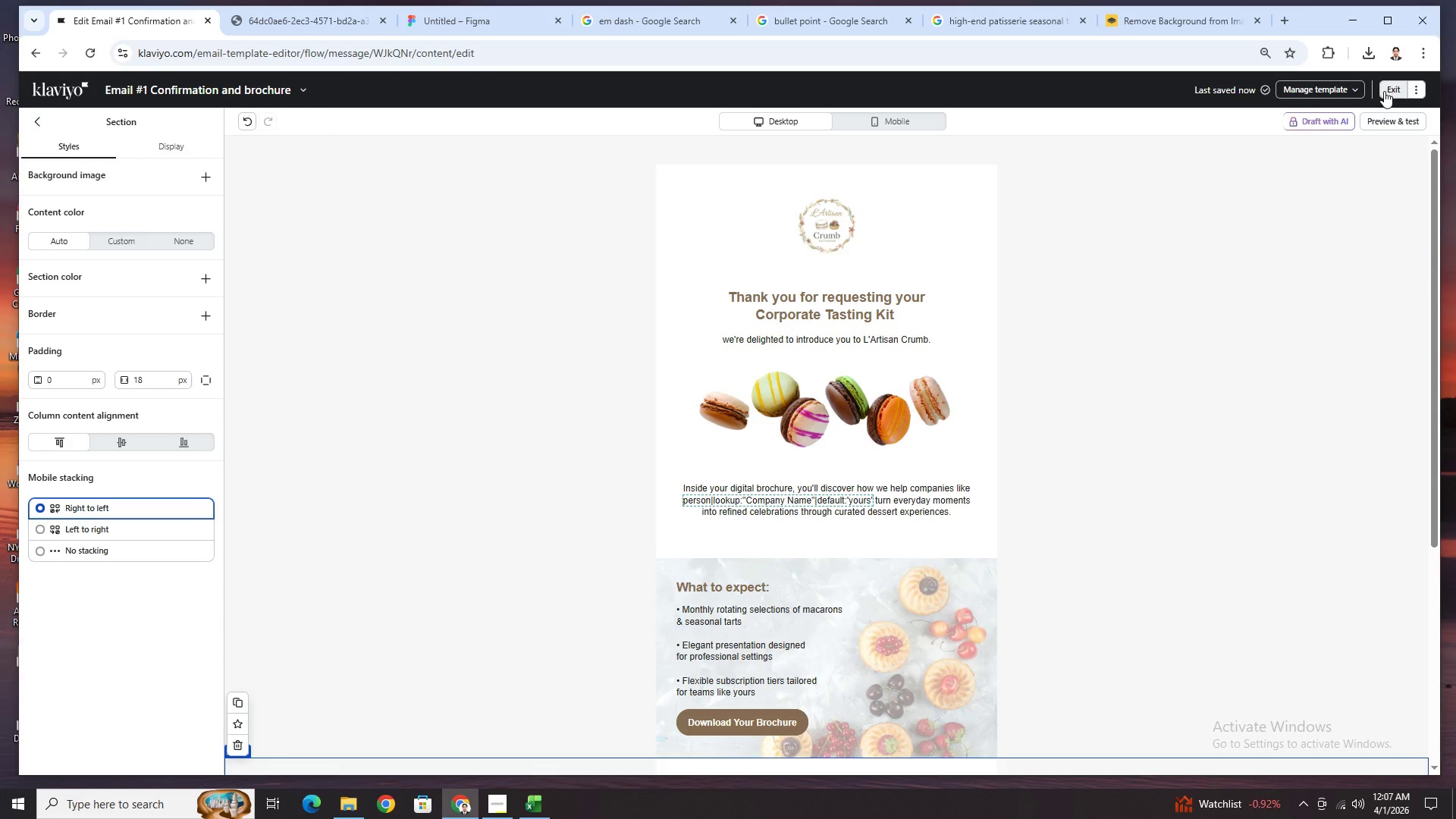 
left_click([1384, 91])
 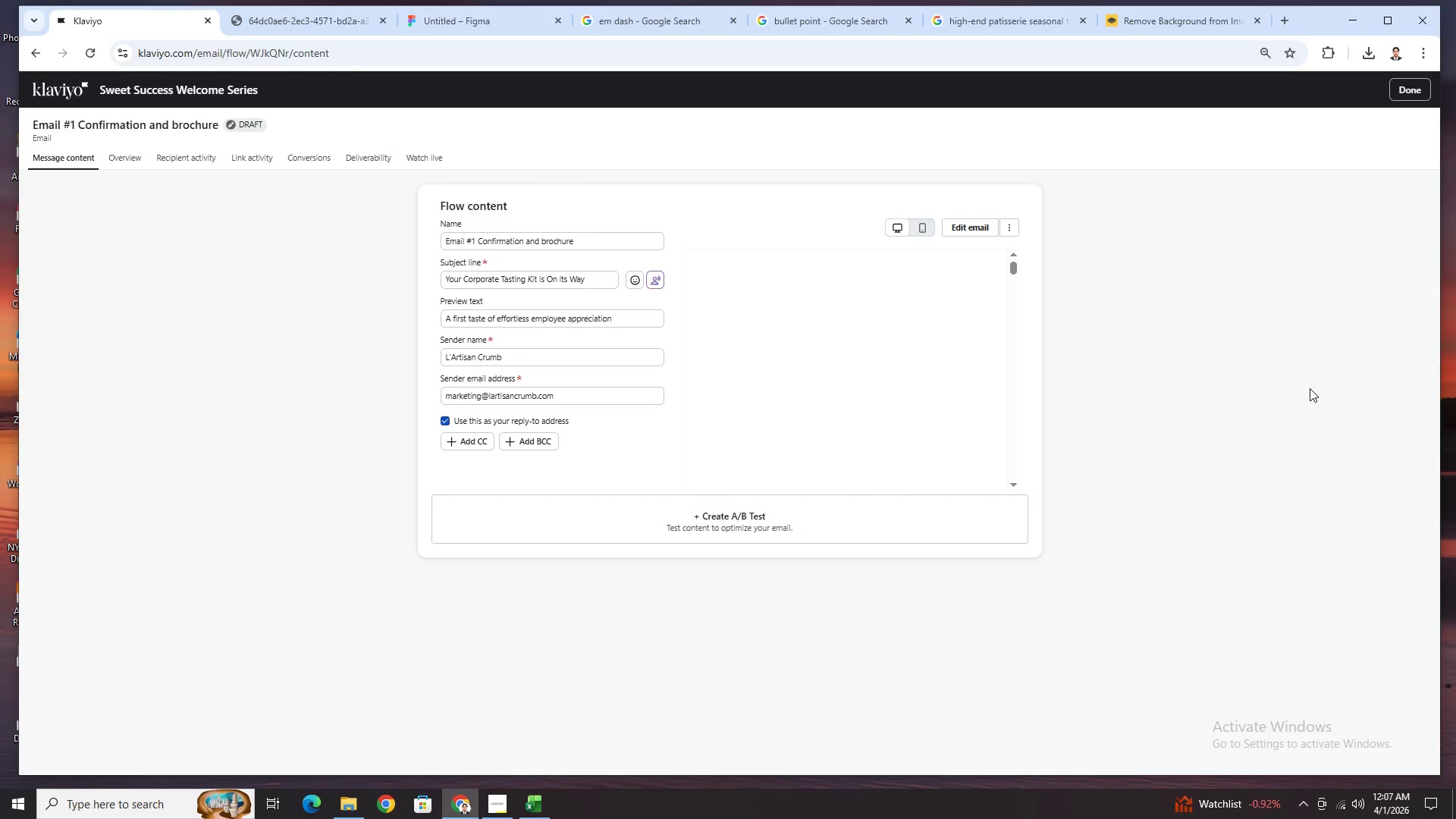 
scroll: coordinate [925, 374], scroll_direction: none, amount: 0.0
 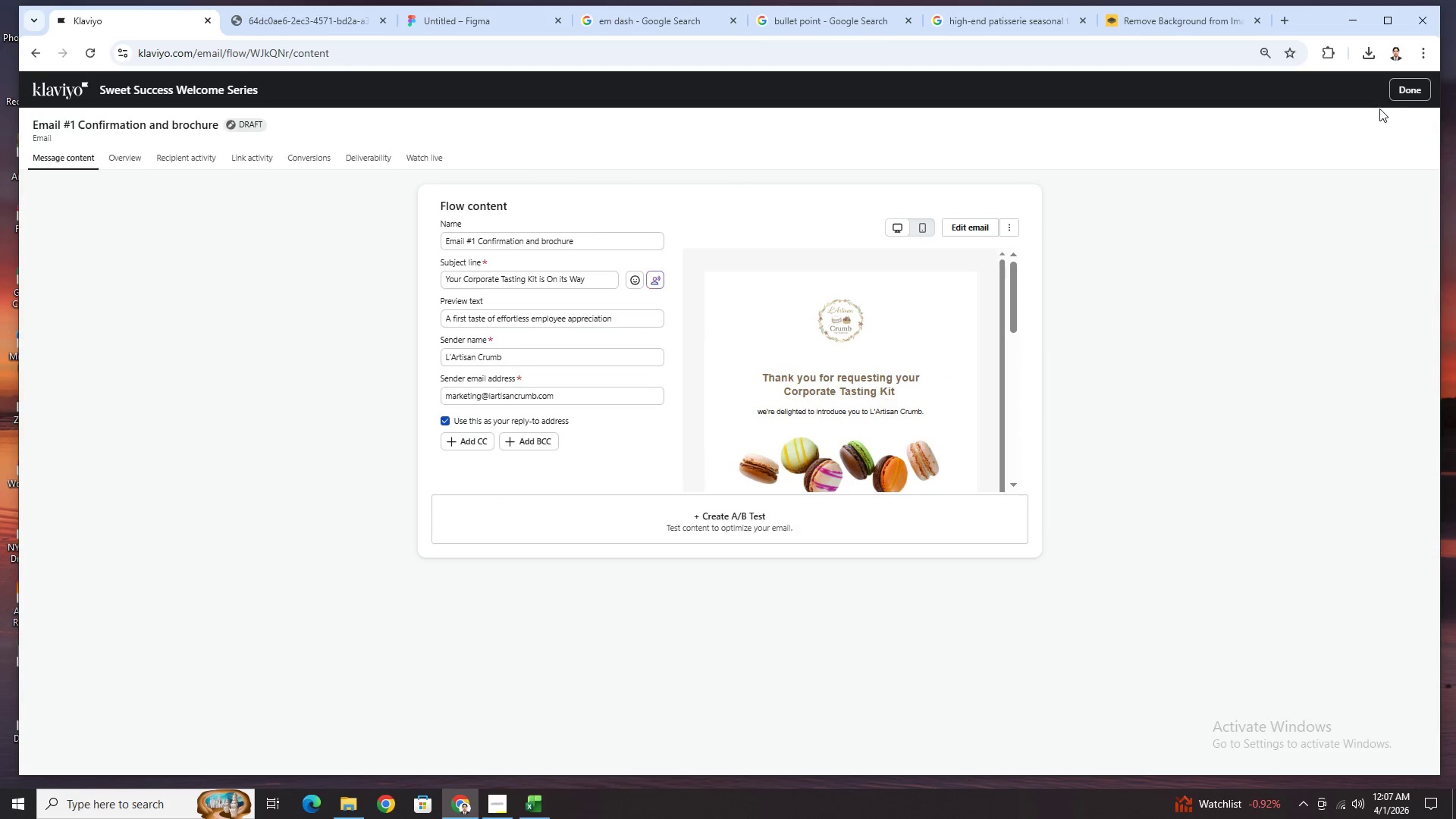 
left_click([1400, 93])
 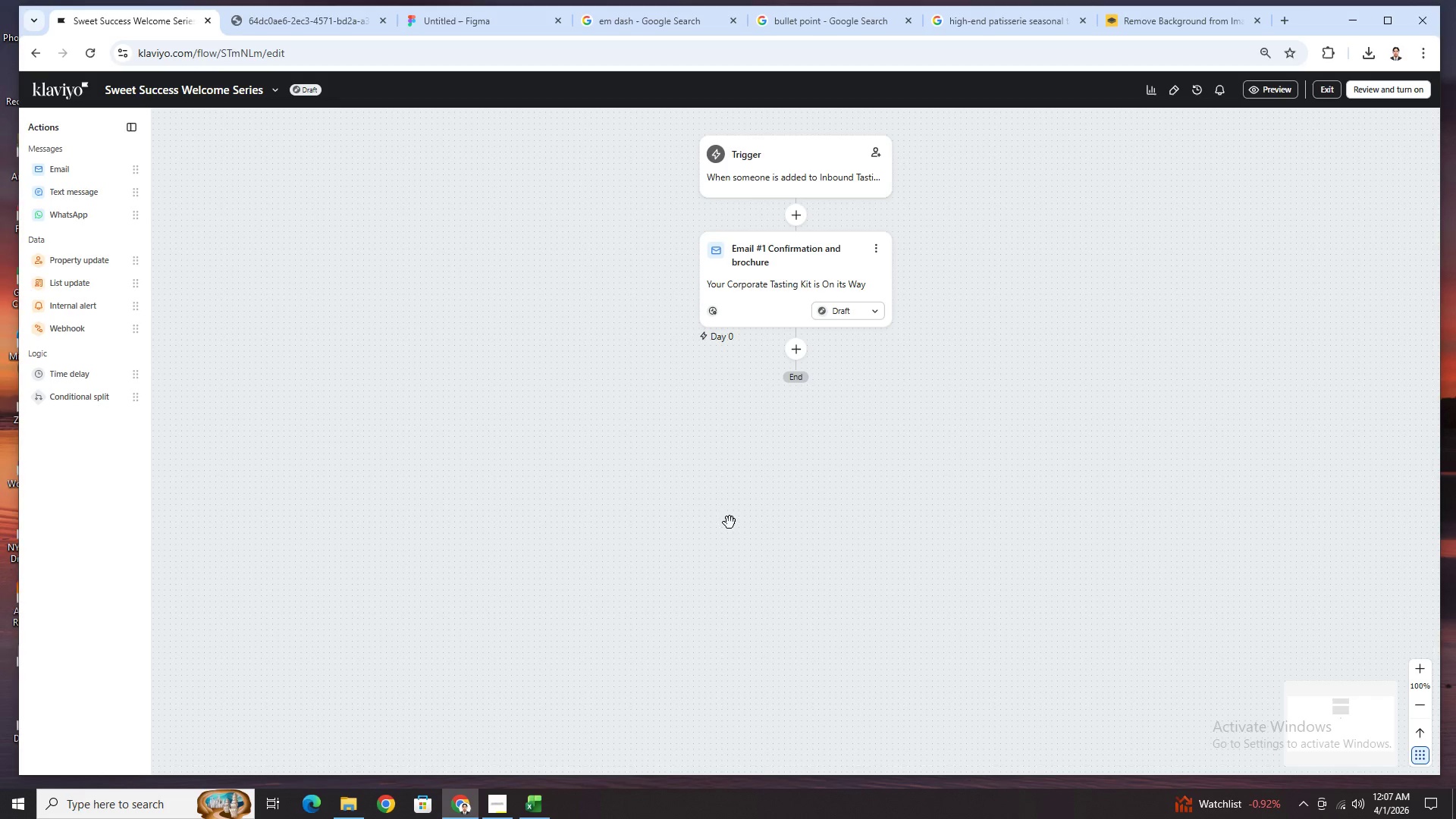 
wait(13.42)
 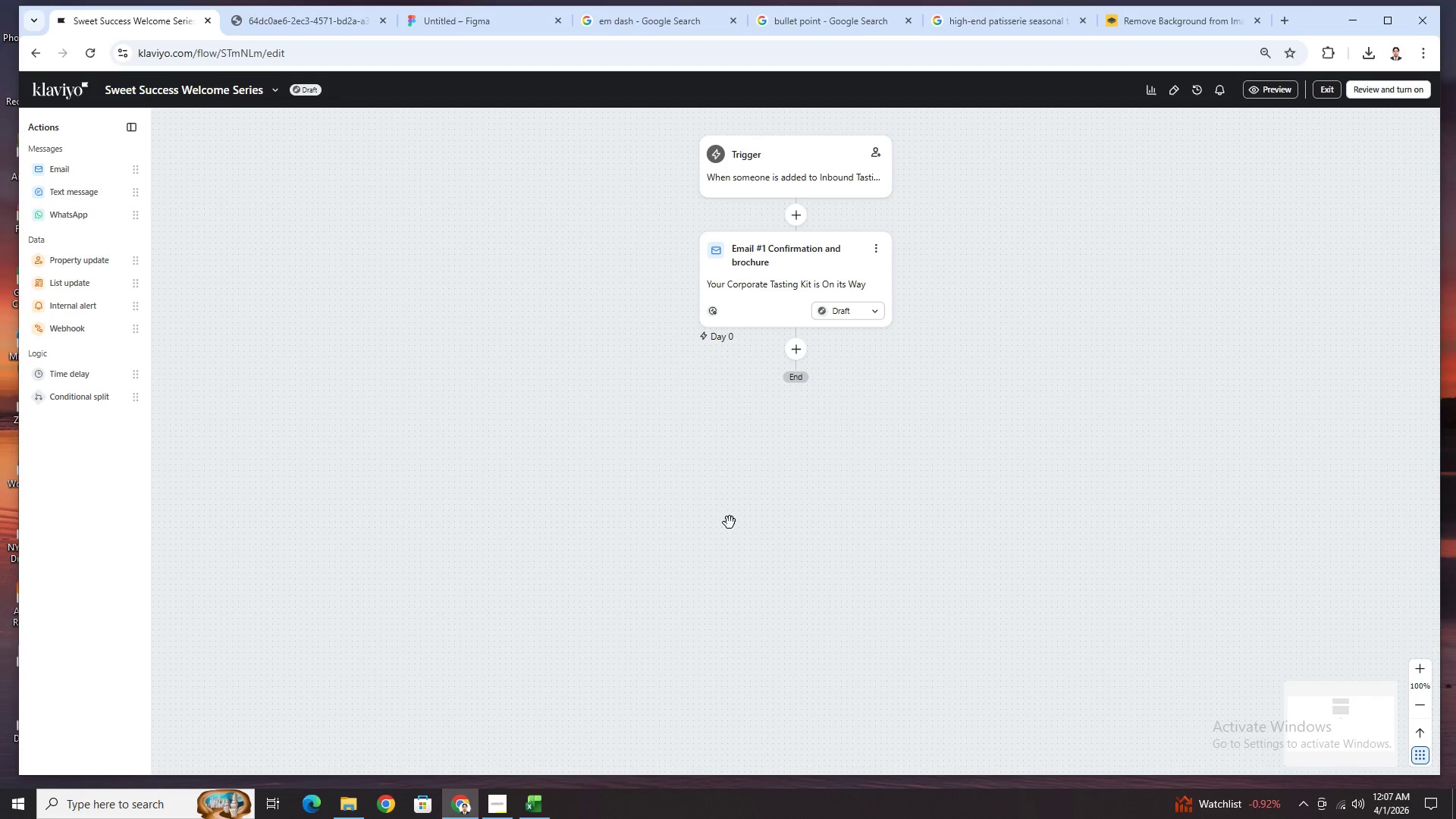 
left_click([510, 805])